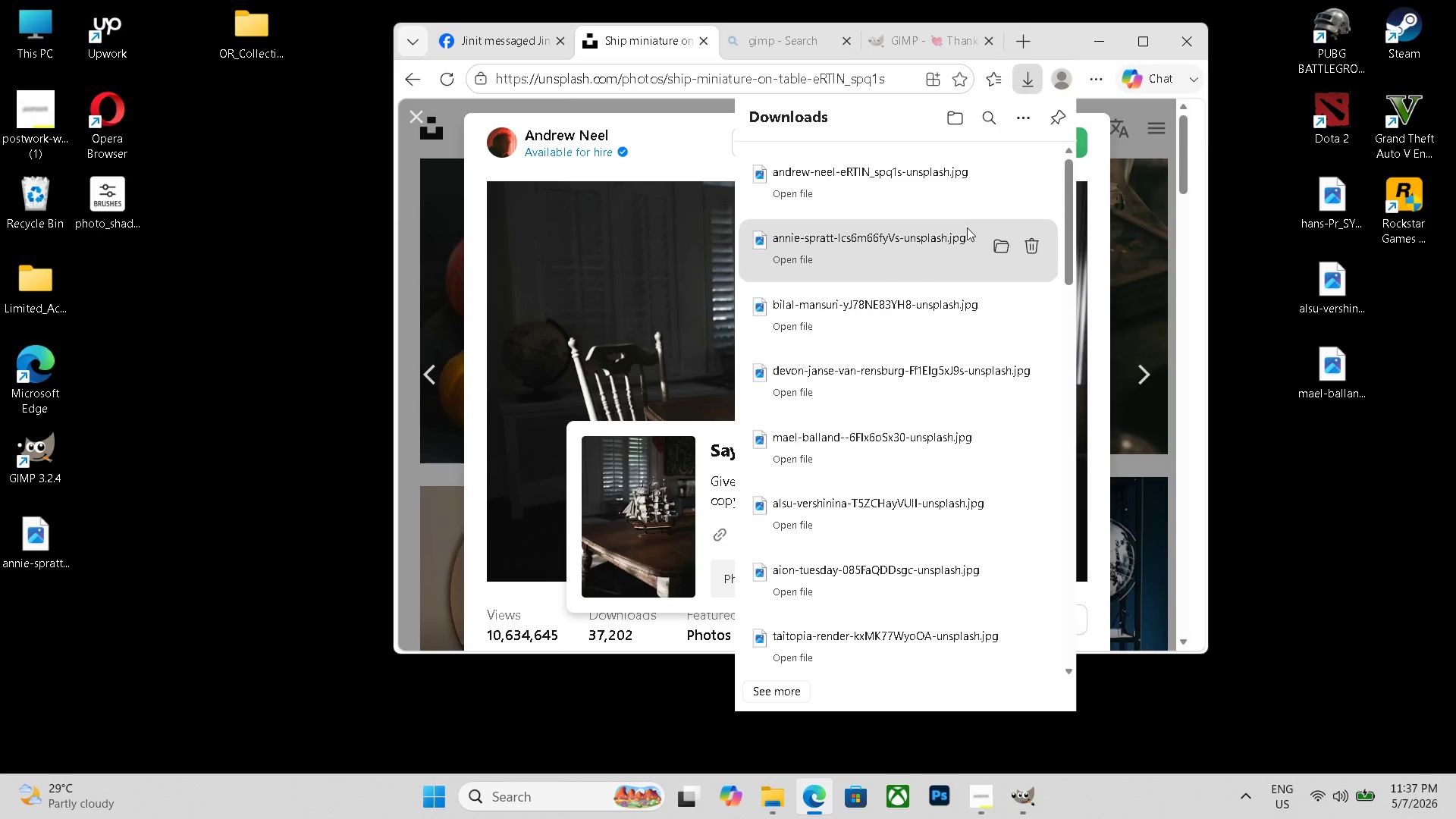 
left_click_drag(start_coordinate=[946, 181], to_coordinate=[27, 584])
 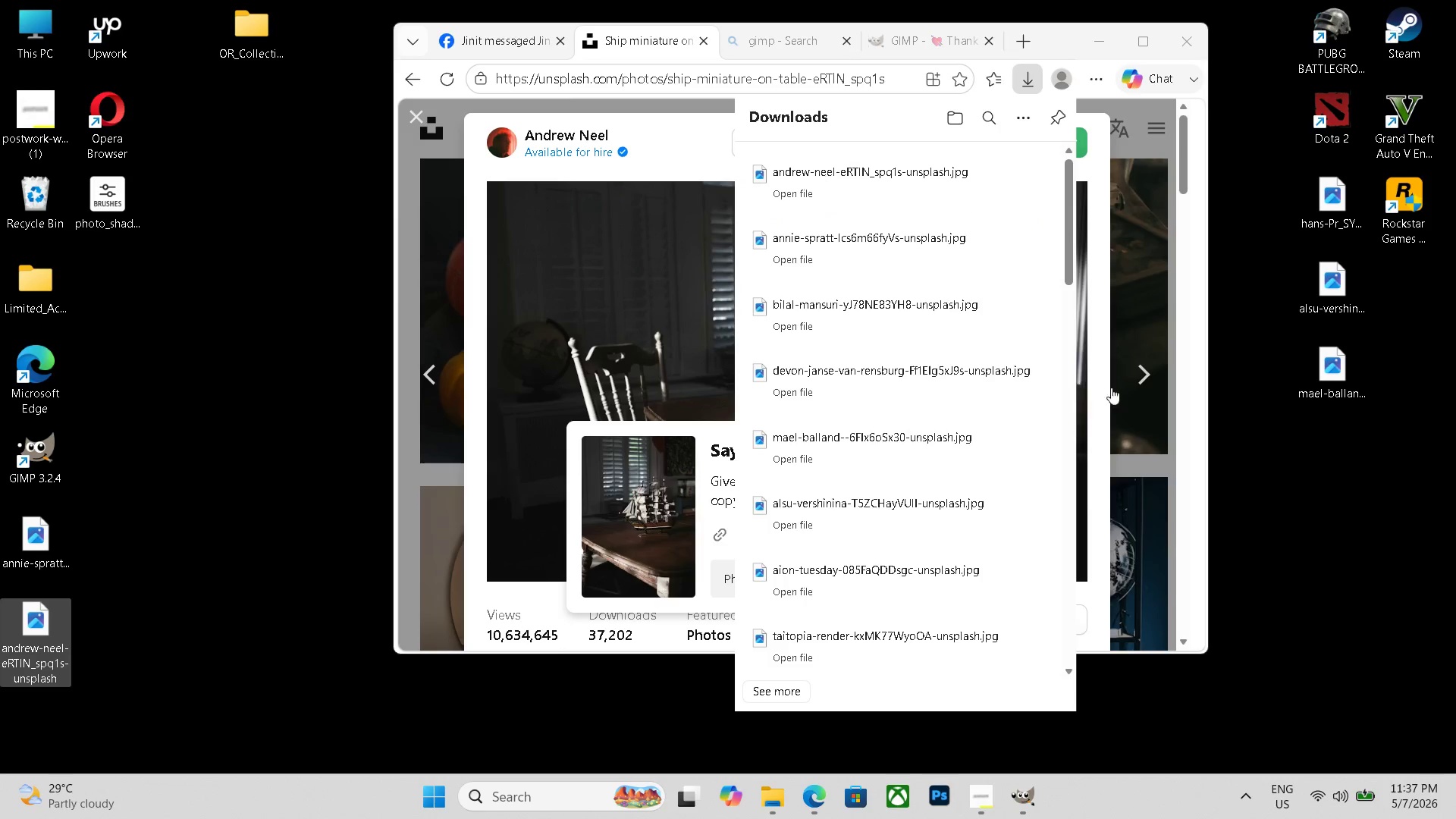 
left_click([1149, 384])
 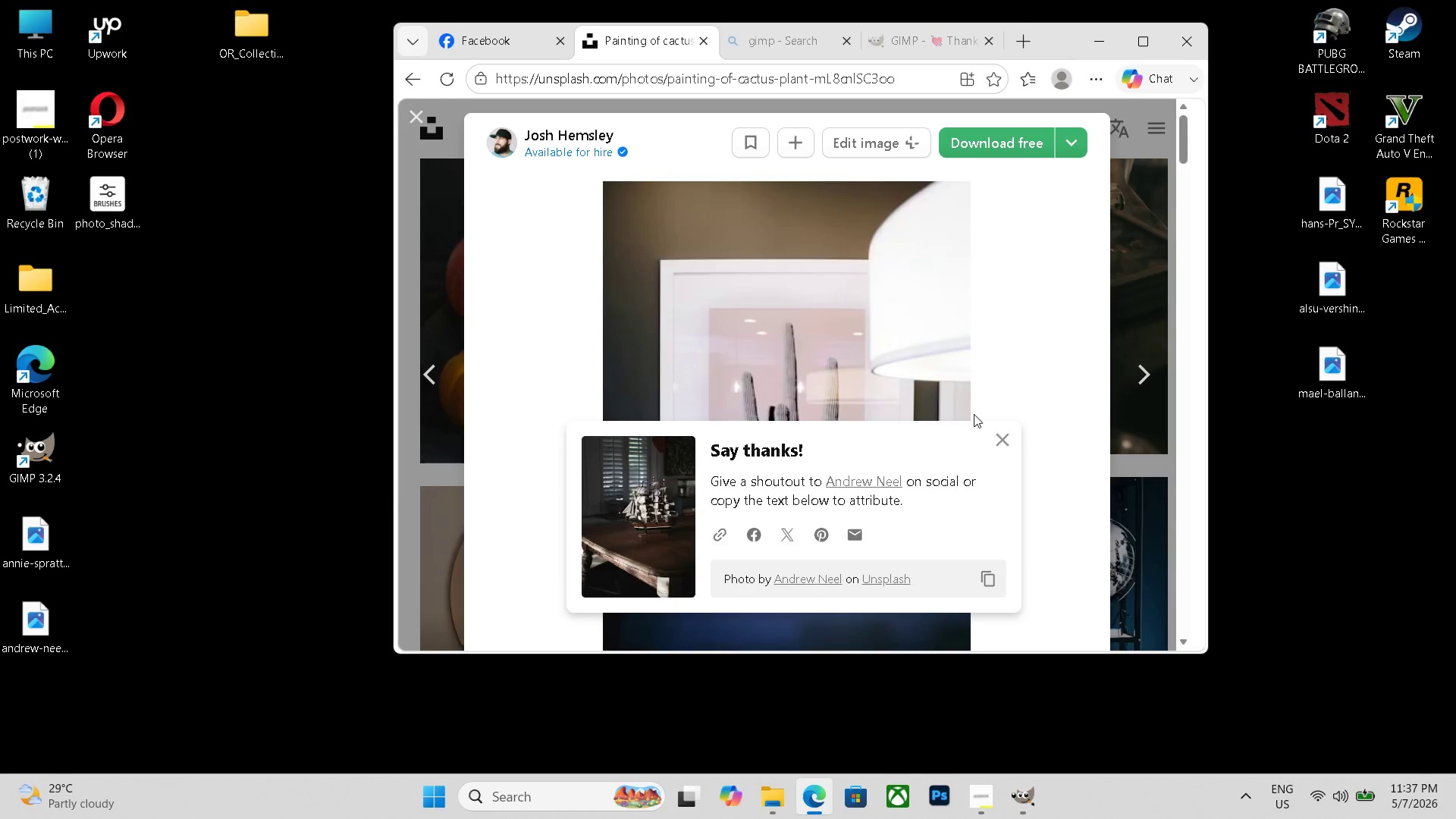 
left_click([1006, 441])
 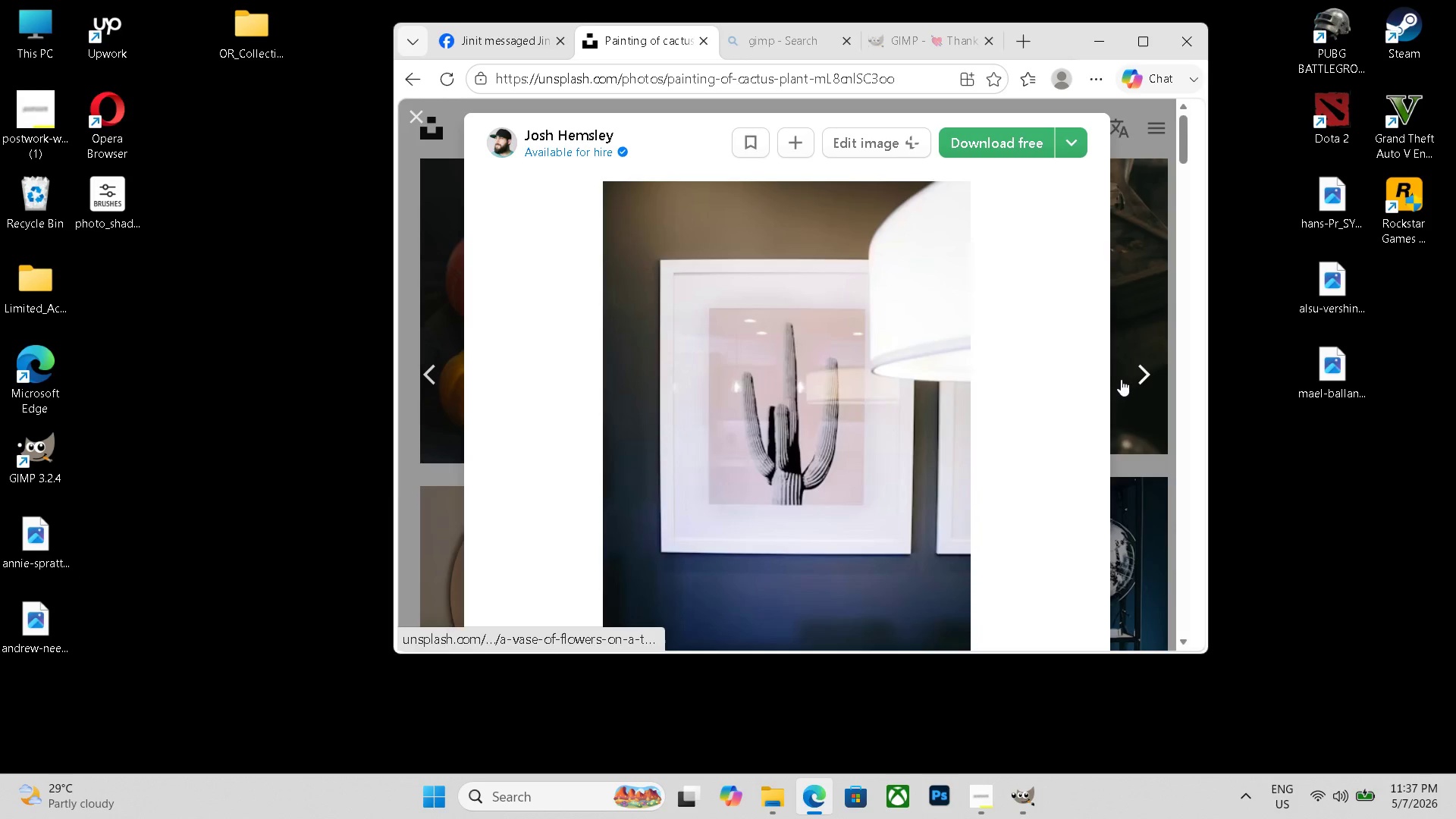 
left_click([1126, 365])
 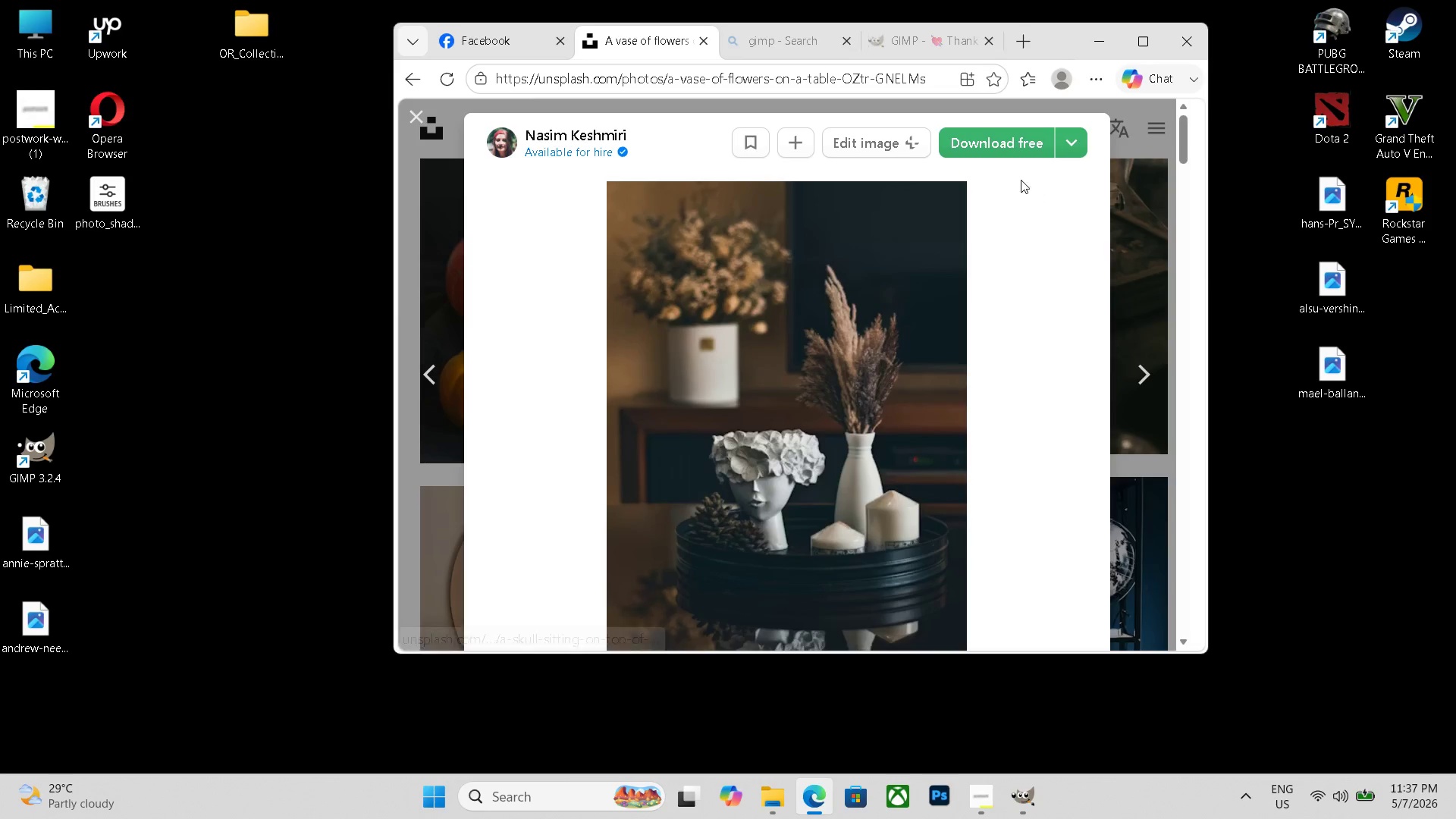 
left_click([983, 141])
 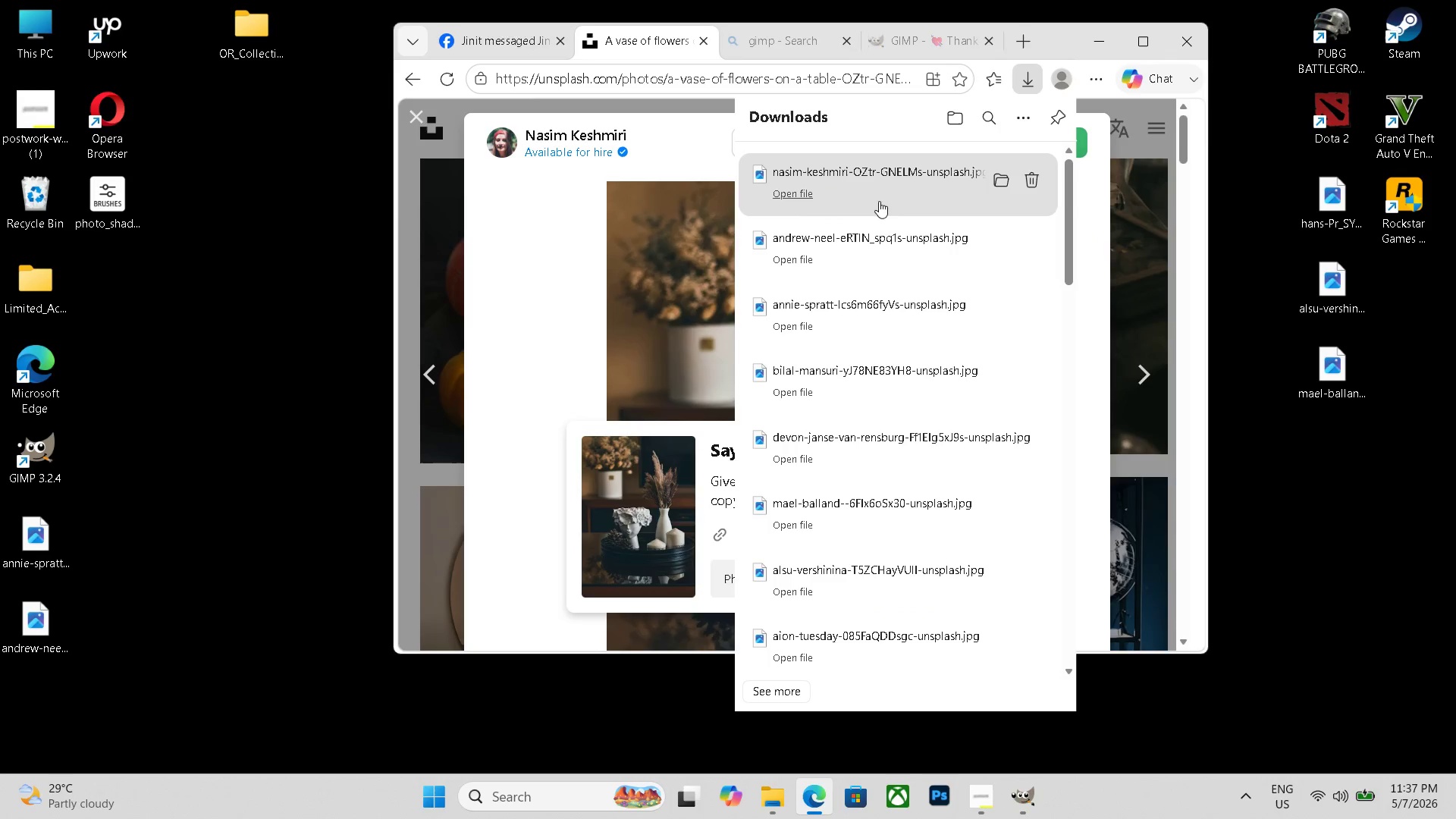 
left_click_drag(start_coordinate=[843, 180], to_coordinate=[33, 692])
 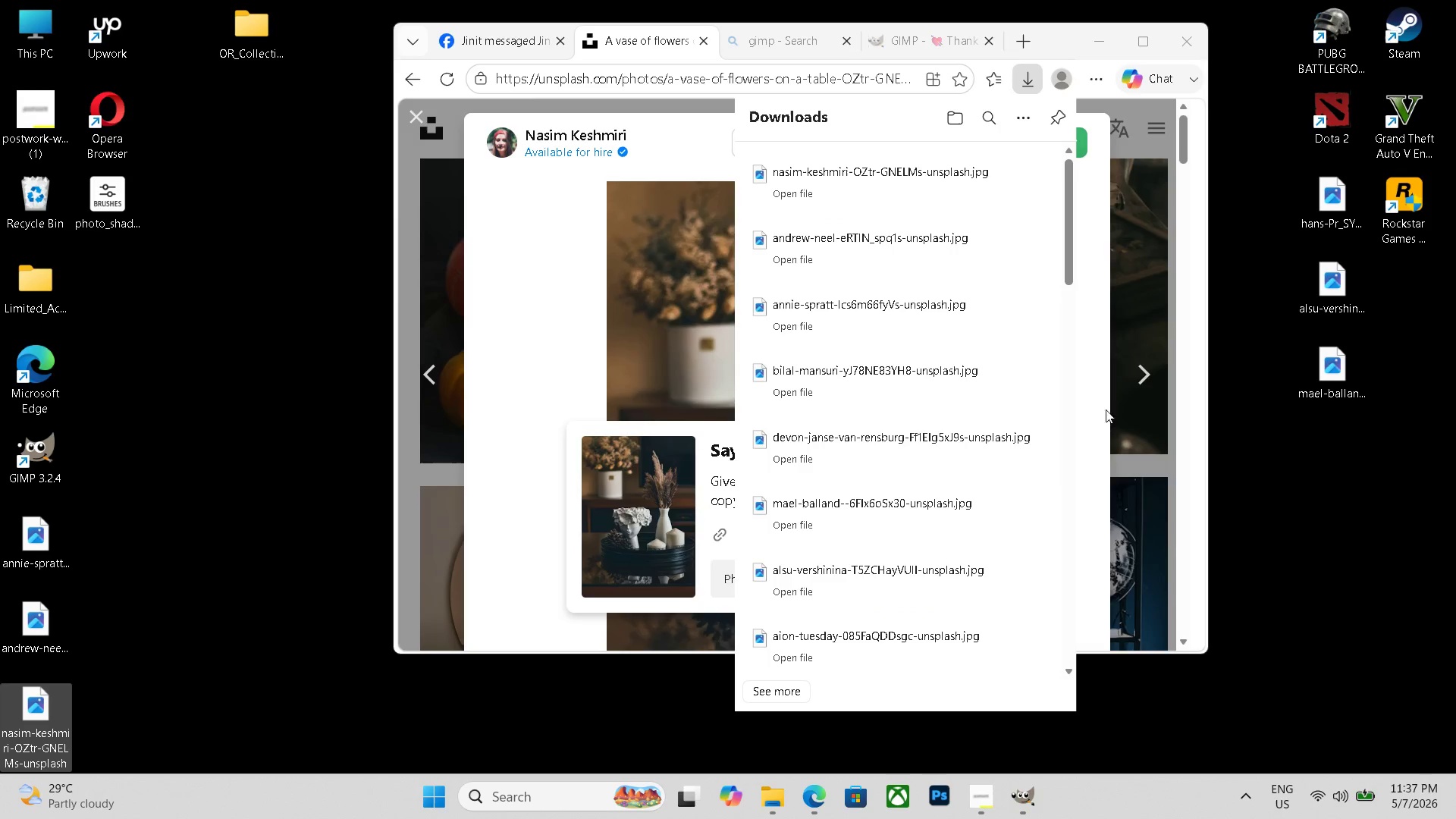 
left_click([1150, 381])
 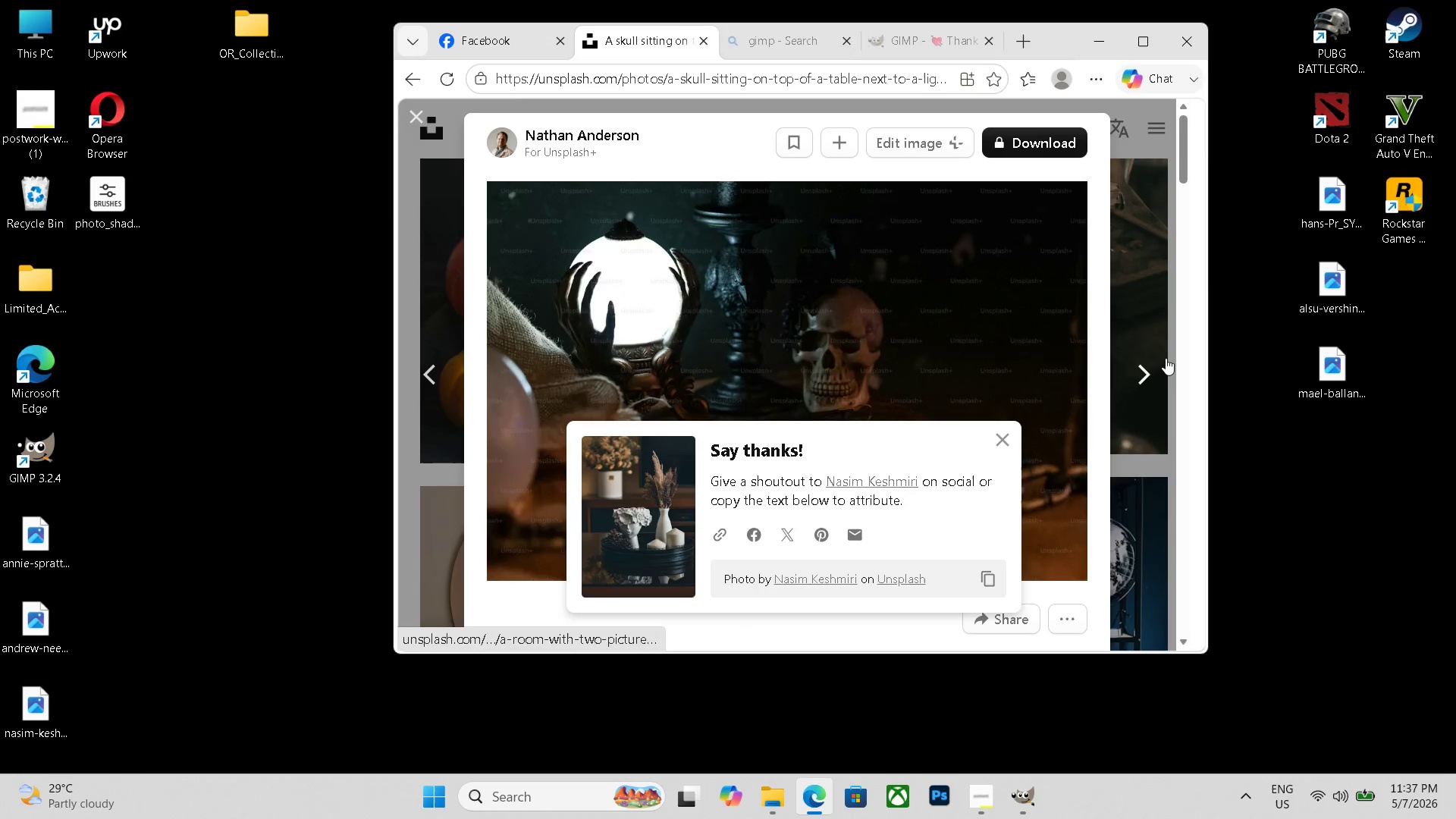 
left_click([1165, 372])
 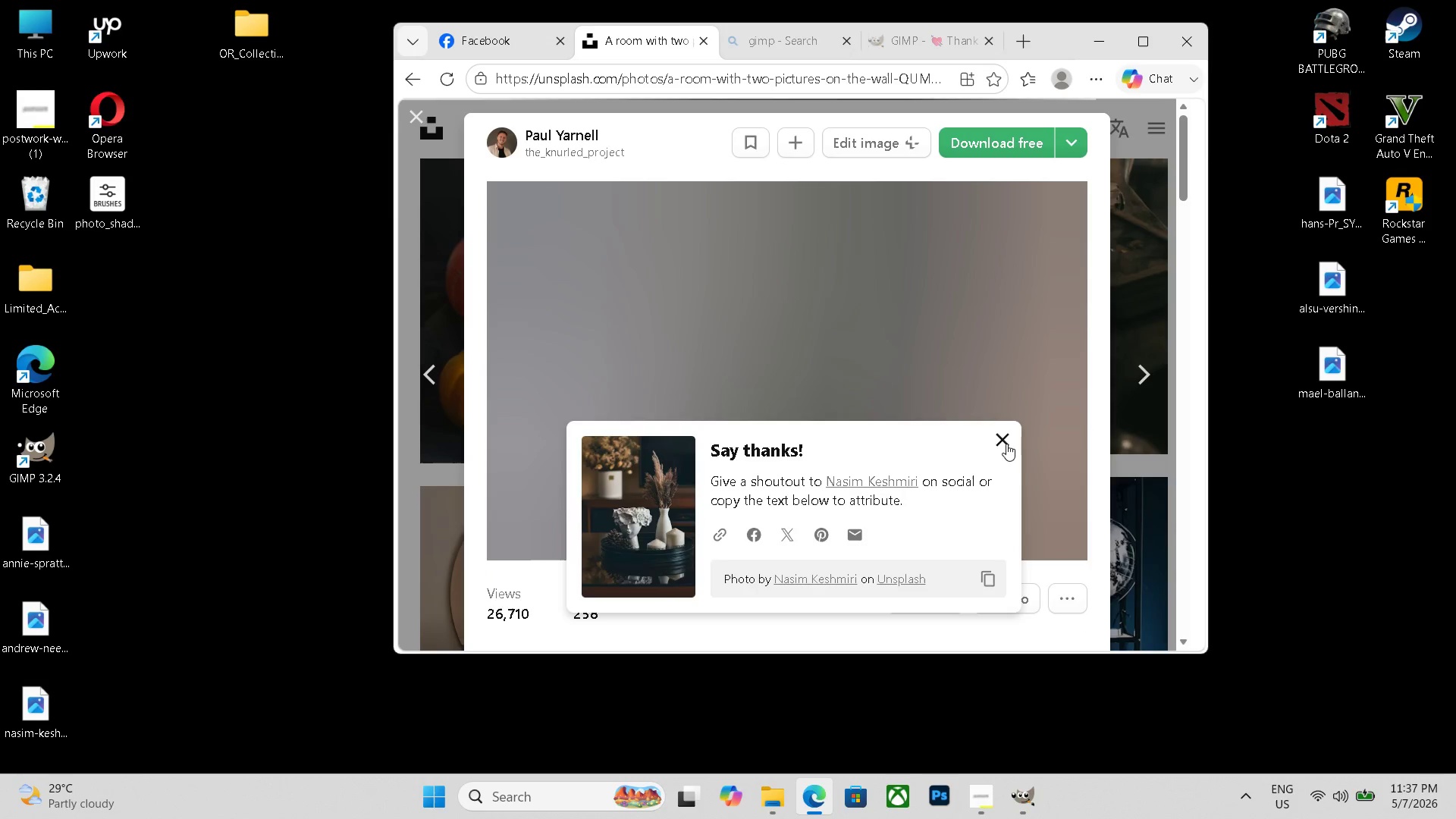 
left_click([1006, 444])
 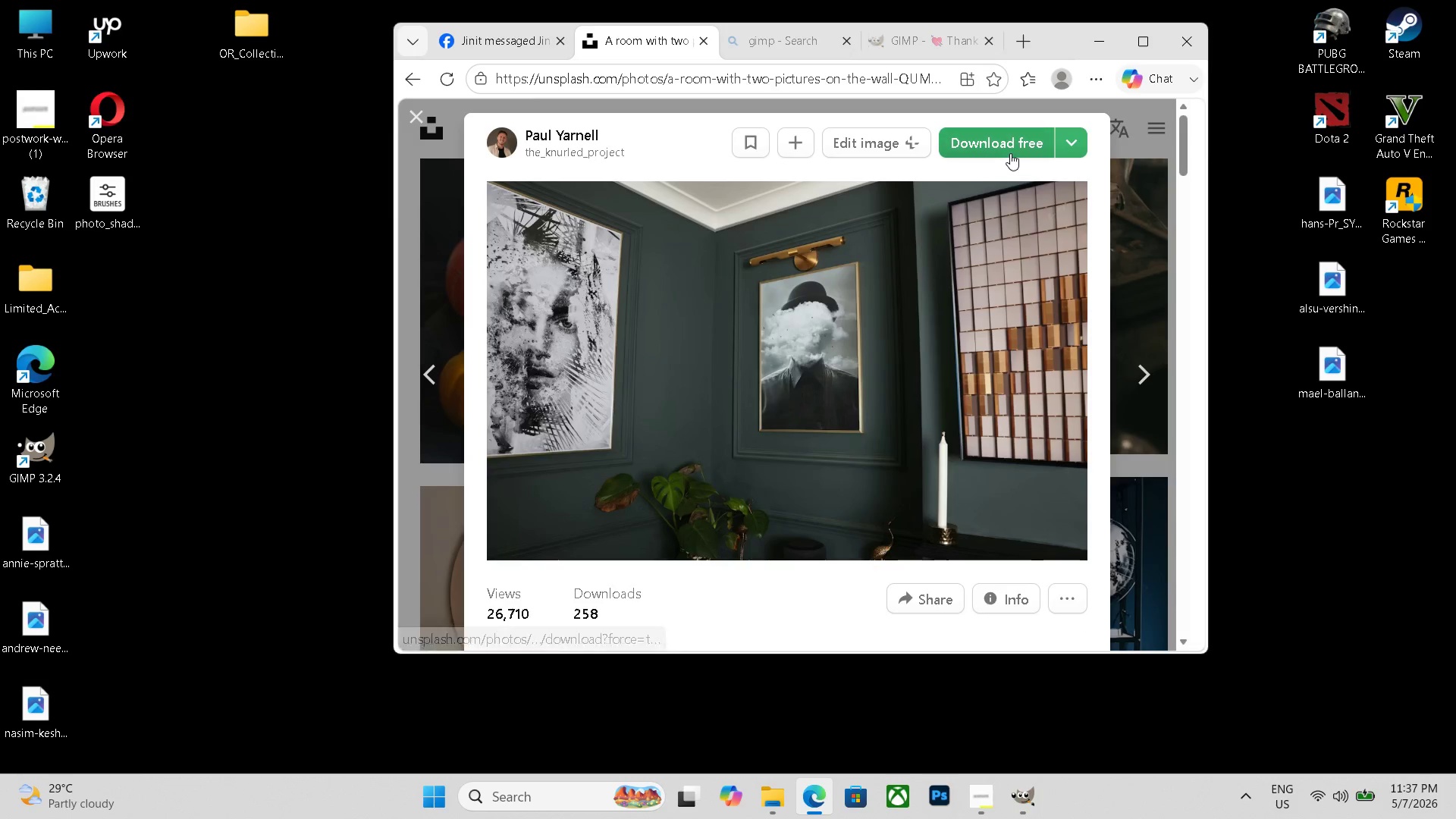 
left_click([1010, 153])
 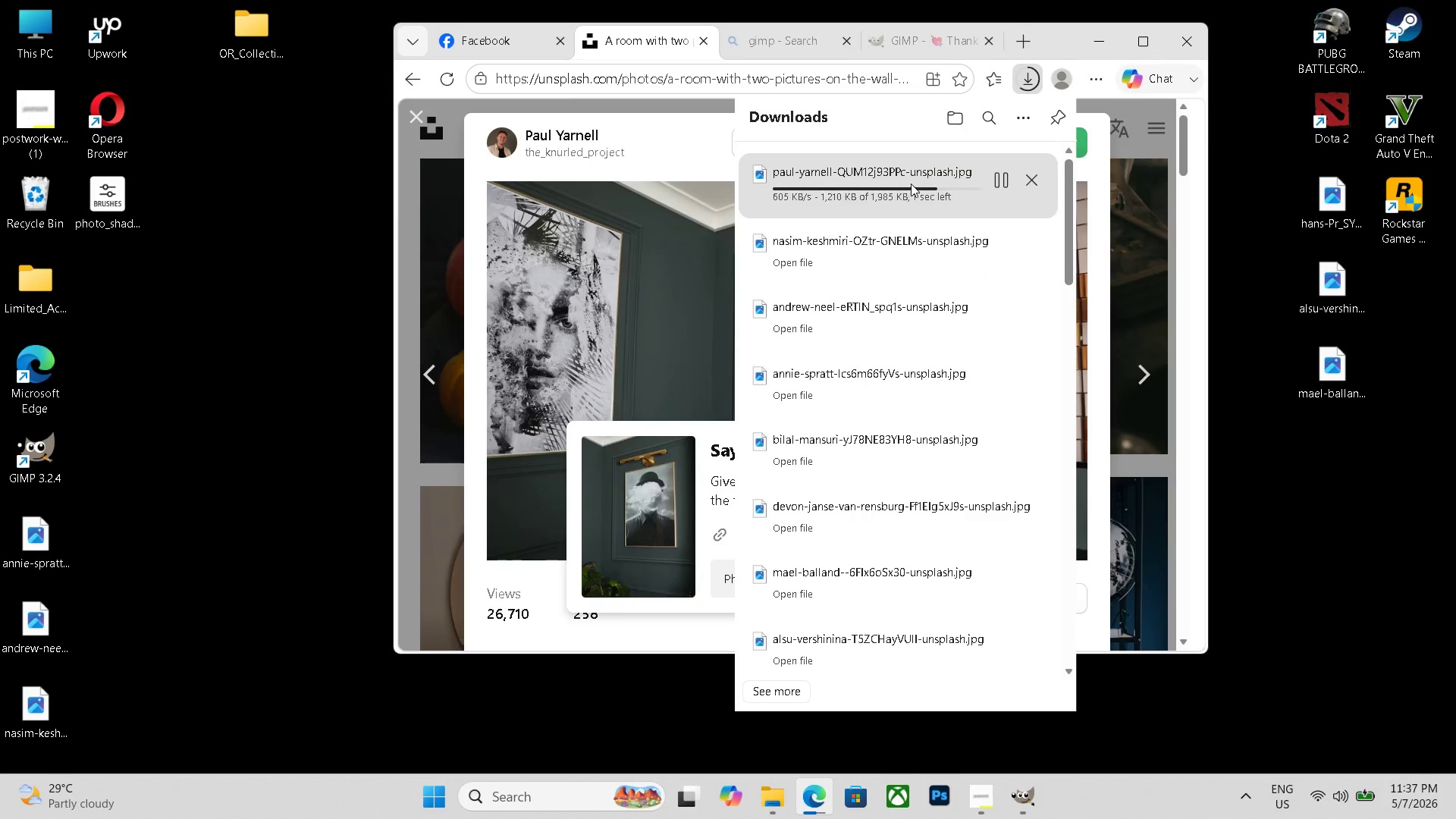 
left_click_drag(start_coordinate=[912, 183], to_coordinate=[108, 264])
 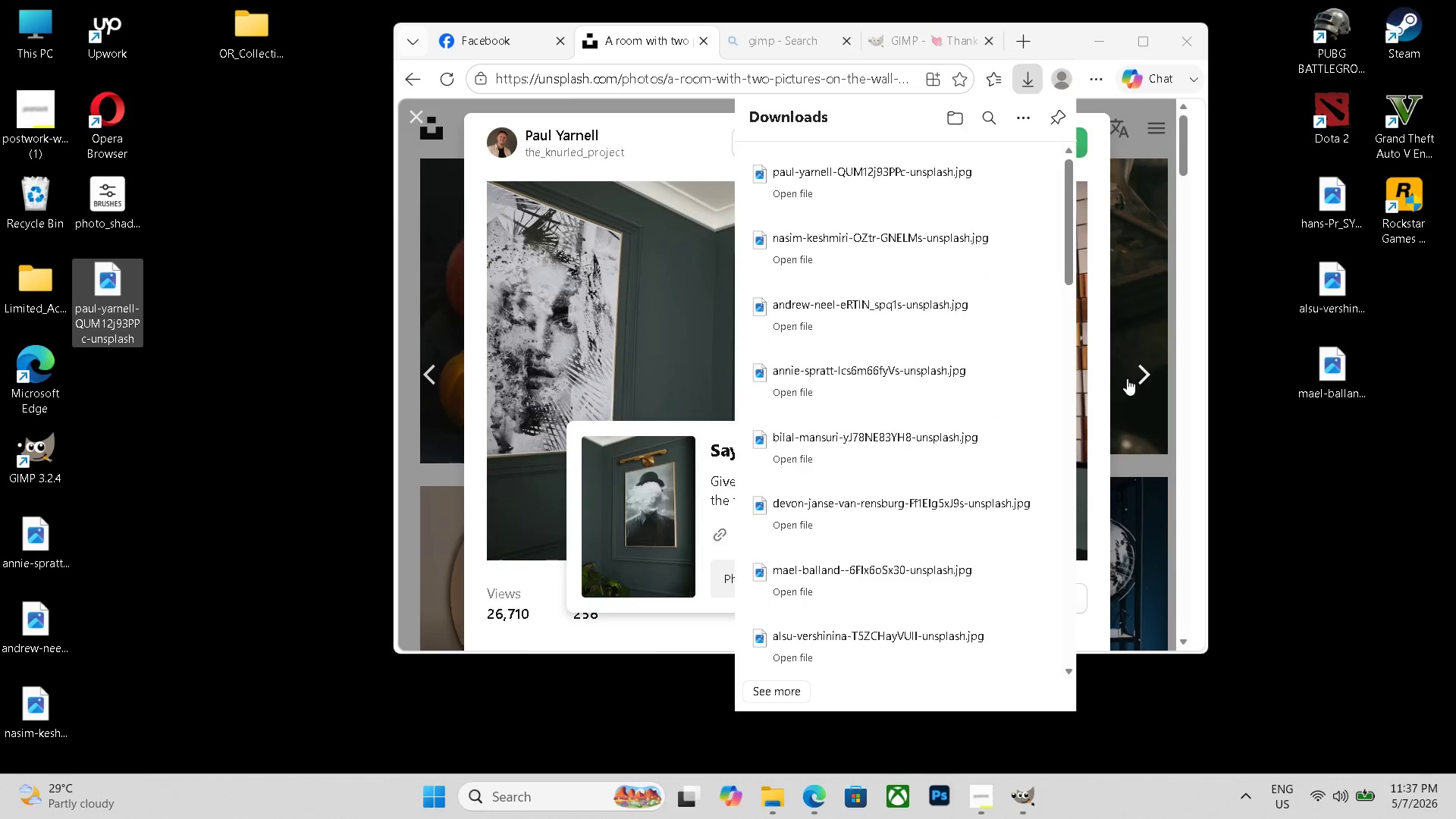 
left_click([1128, 378])
 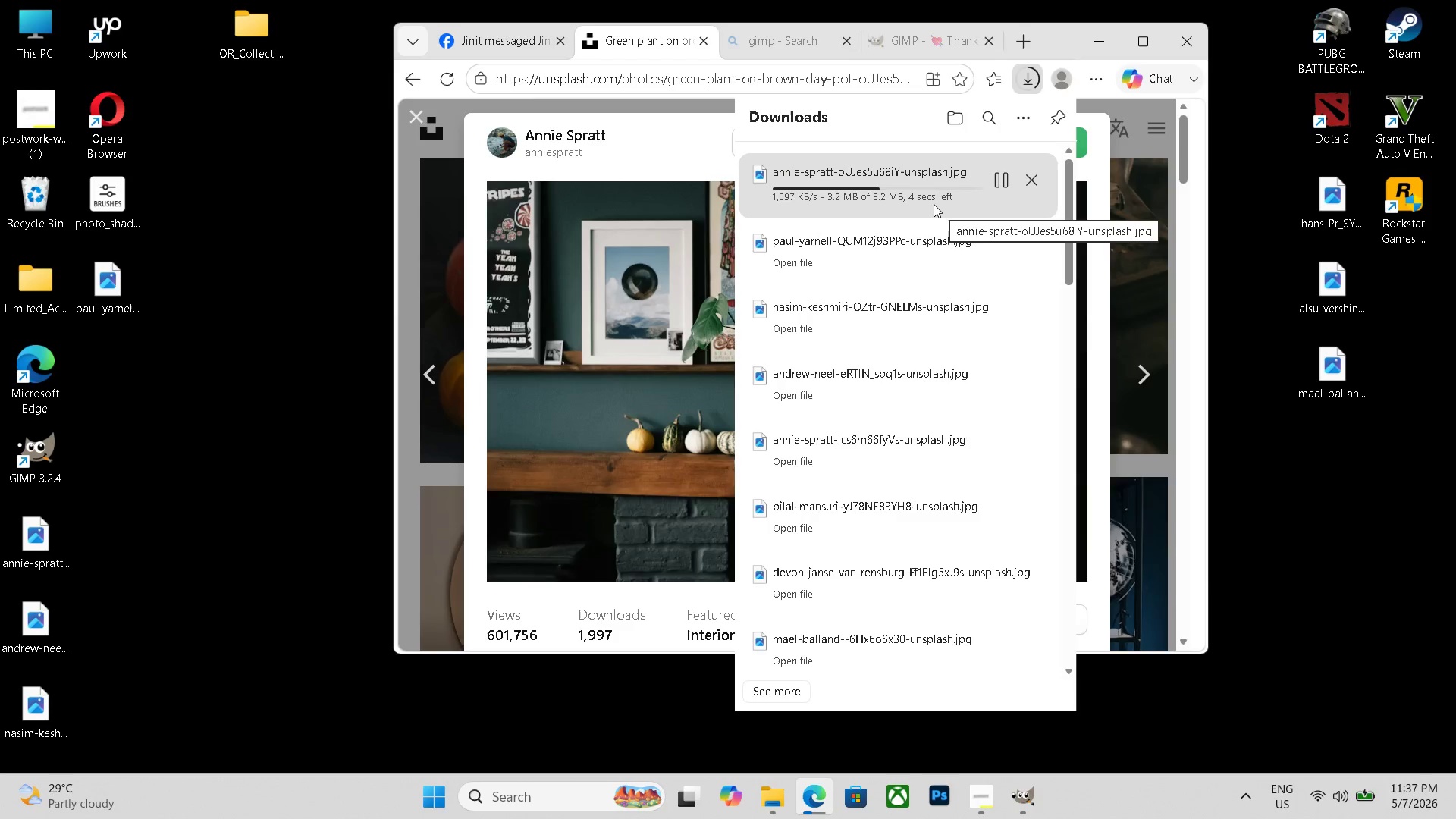 
wait(7.16)
 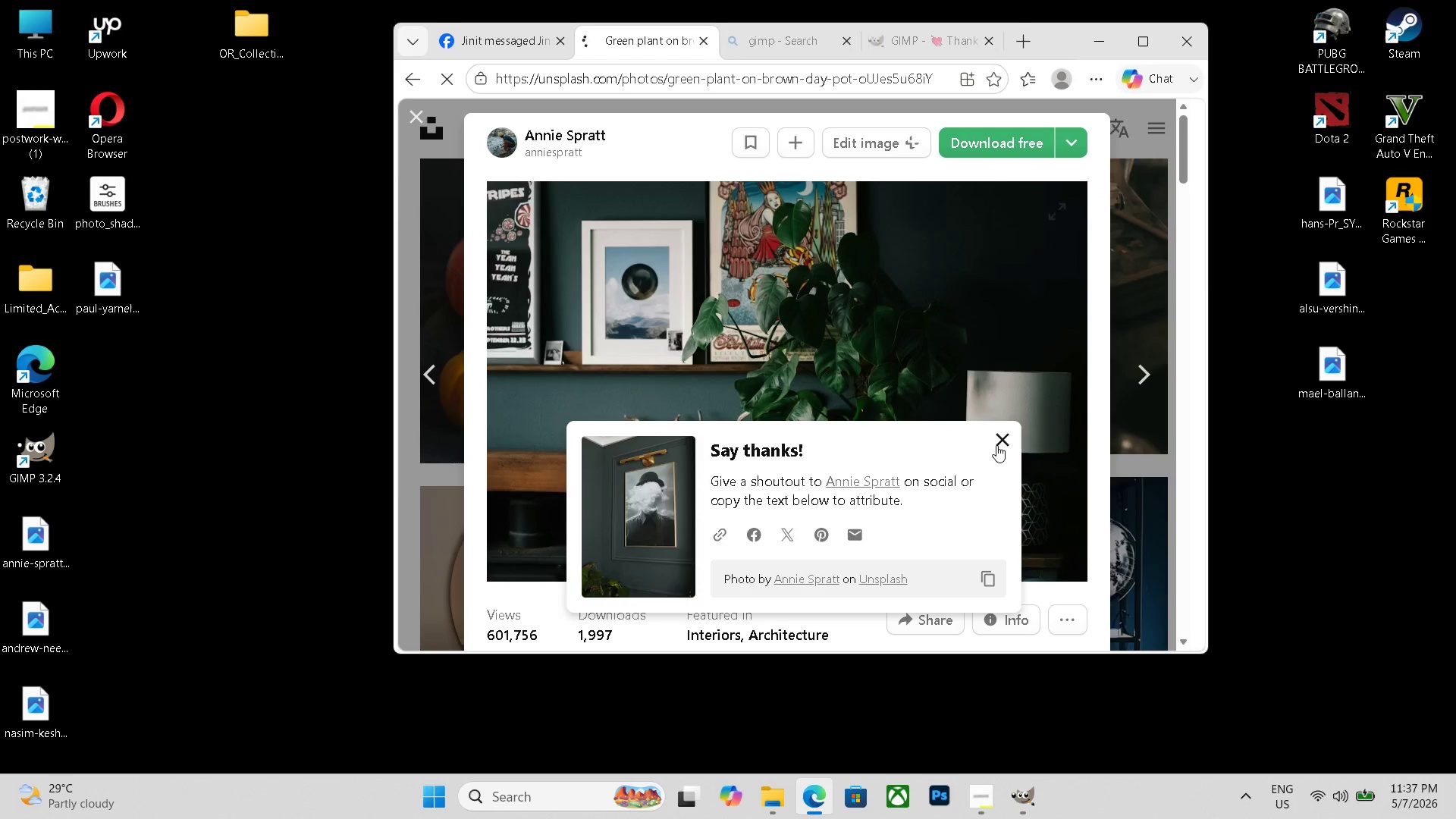 
left_click_drag(start_coordinate=[923, 197], to_coordinate=[118, 340])
 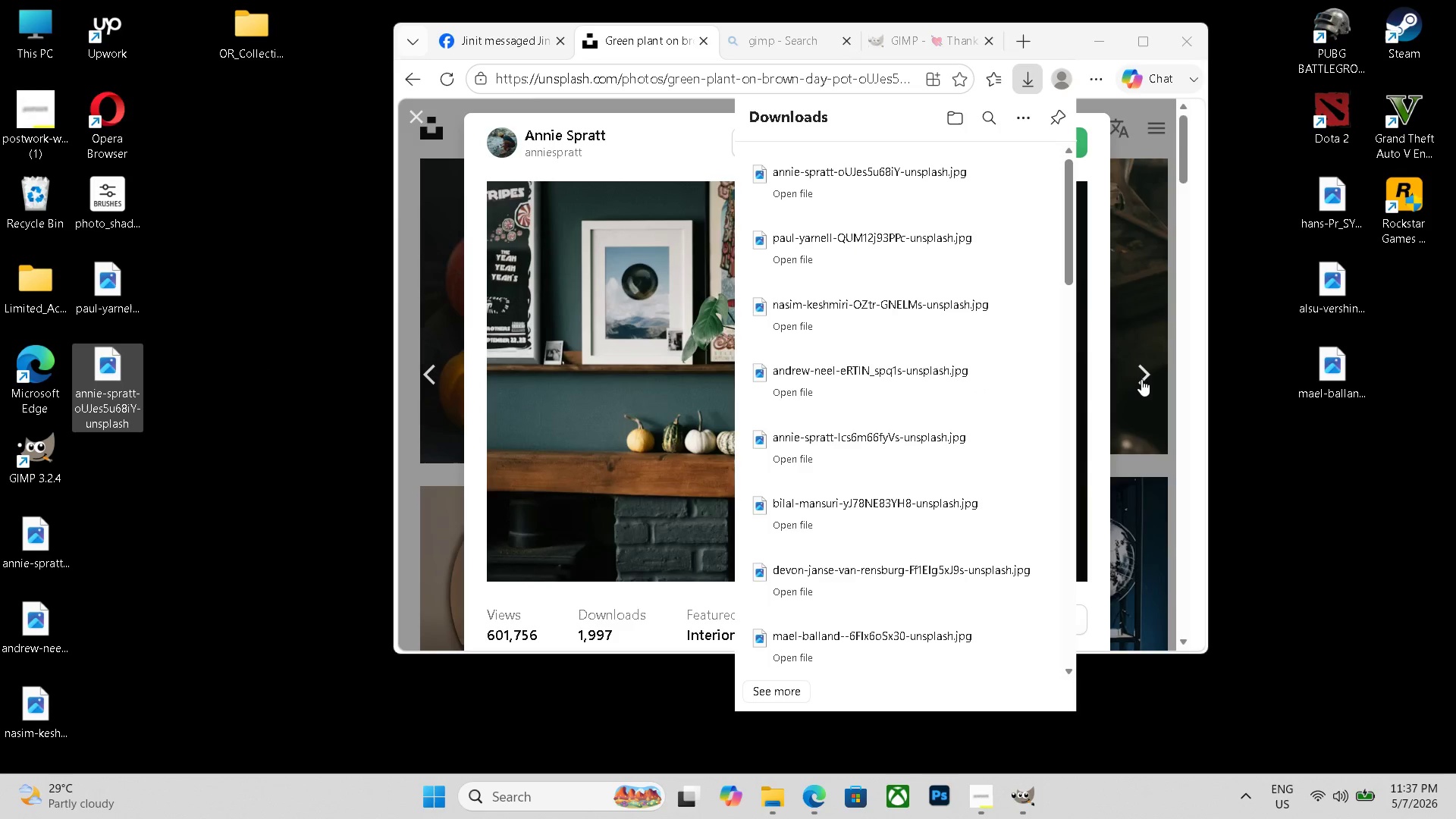 
left_click([1148, 381])
 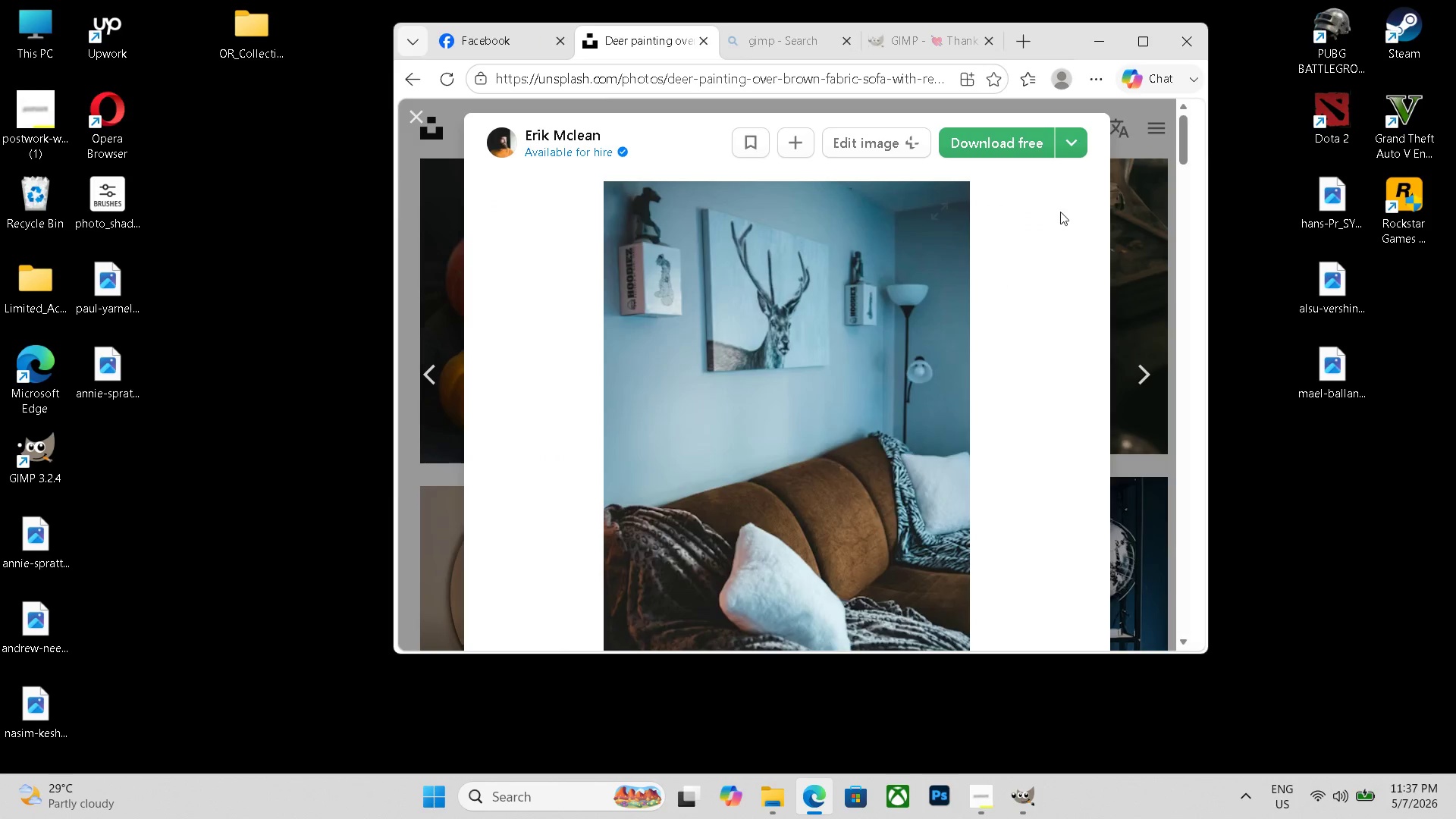 
left_click([1144, 375])
 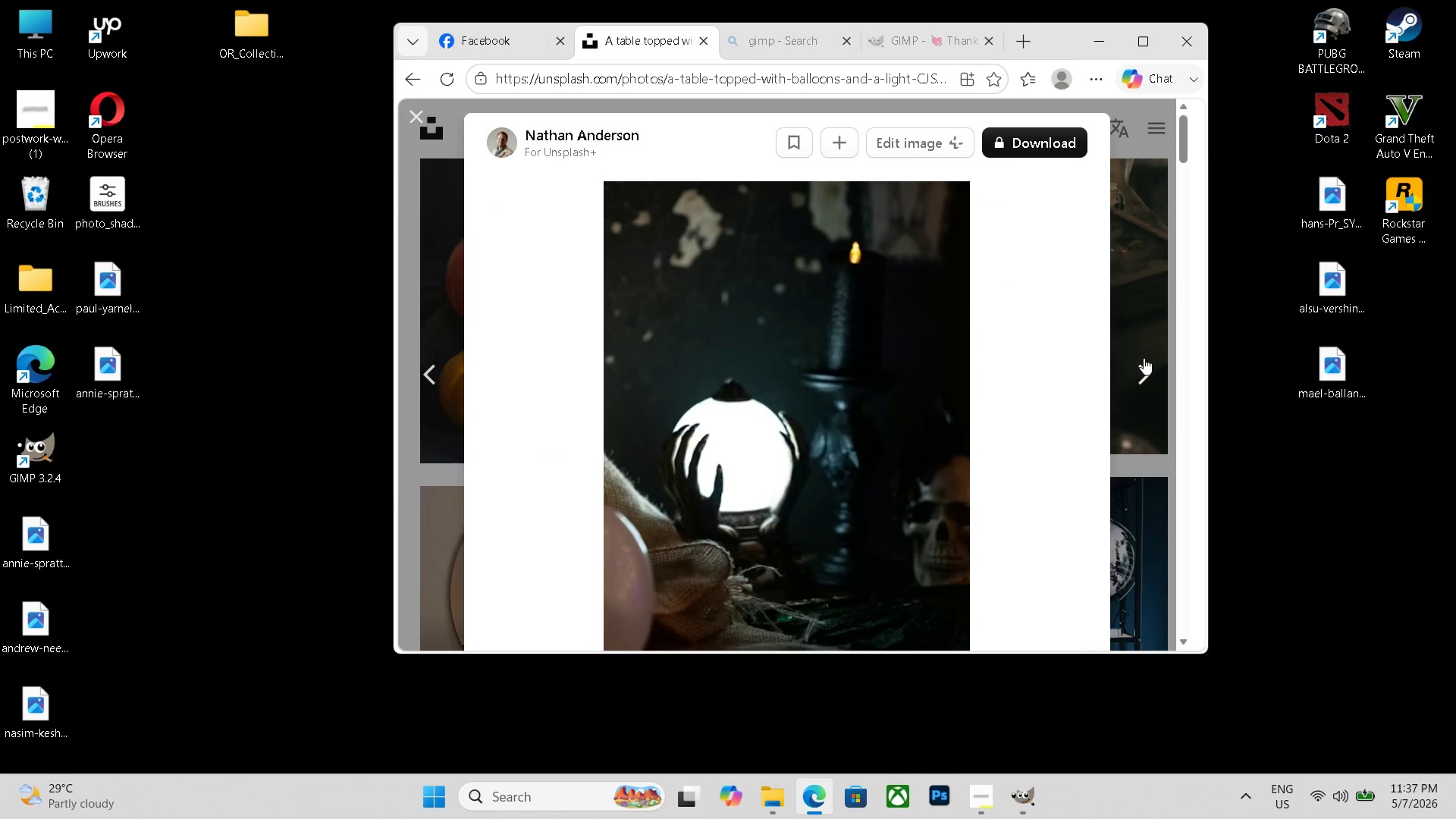 
left_click([1144, 362])
 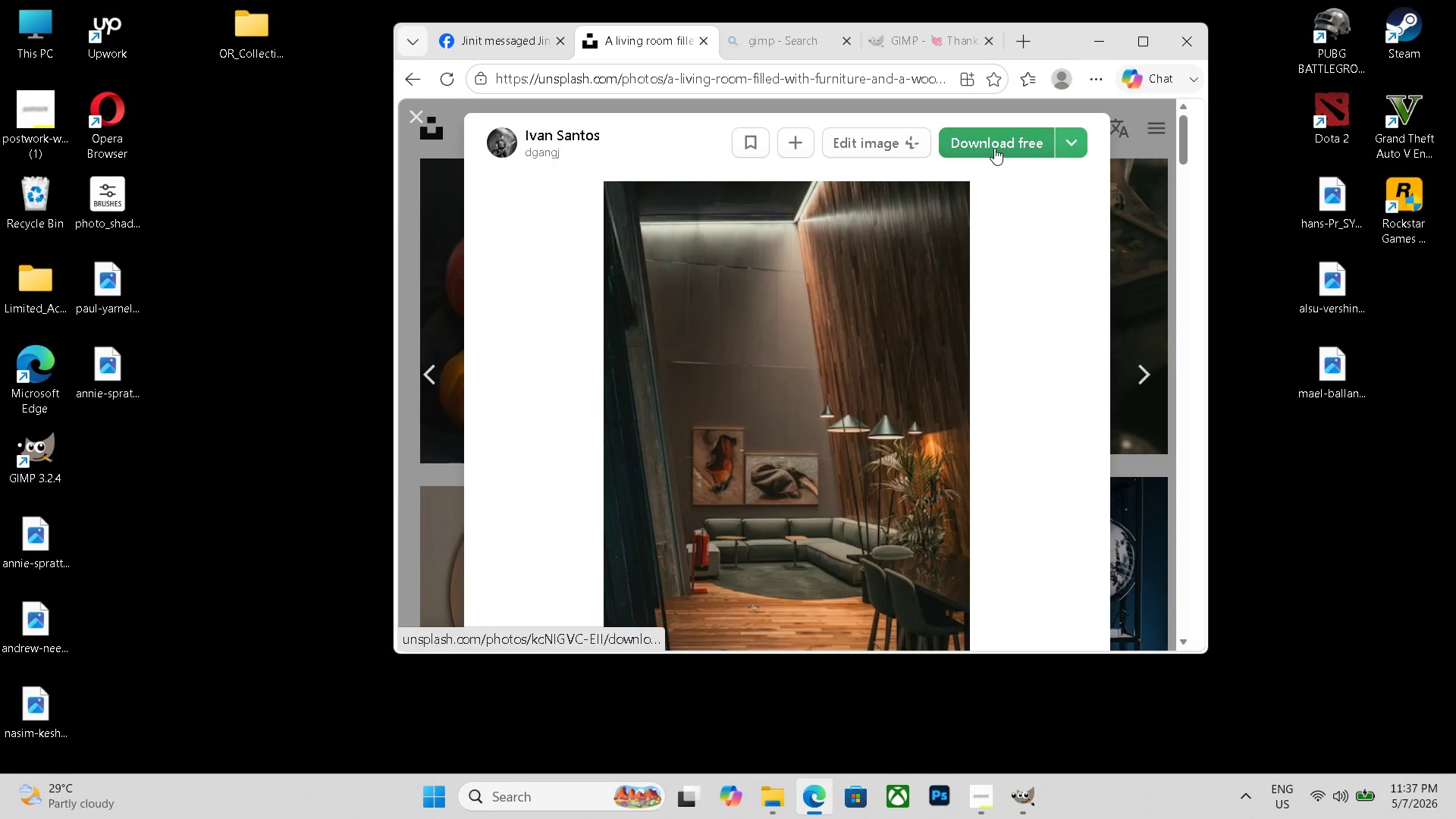 
left_click([994, 148])
 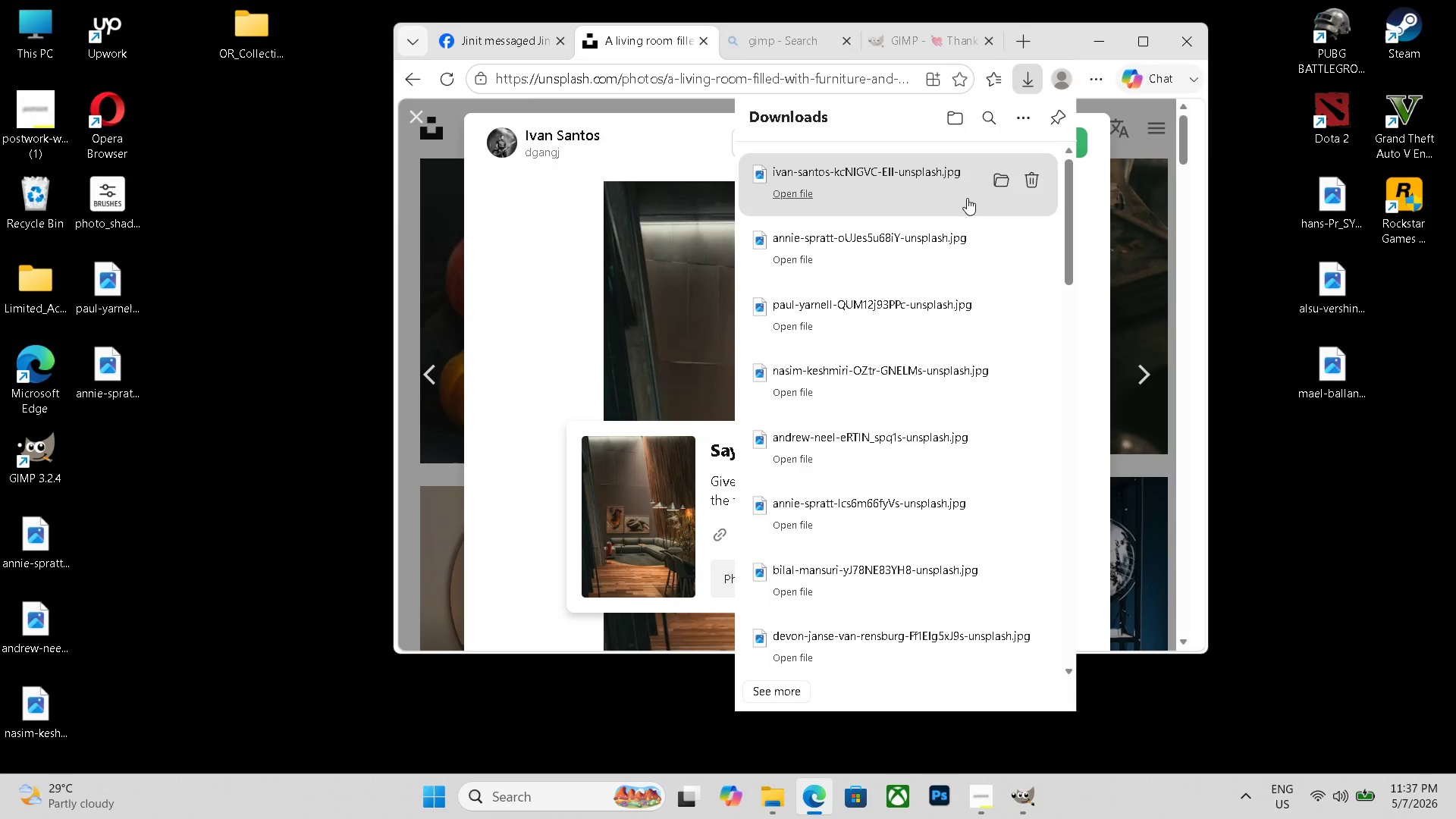 
left_click_drag(start_coordinate=[966, 198], to_coordinate=[129, 446])
 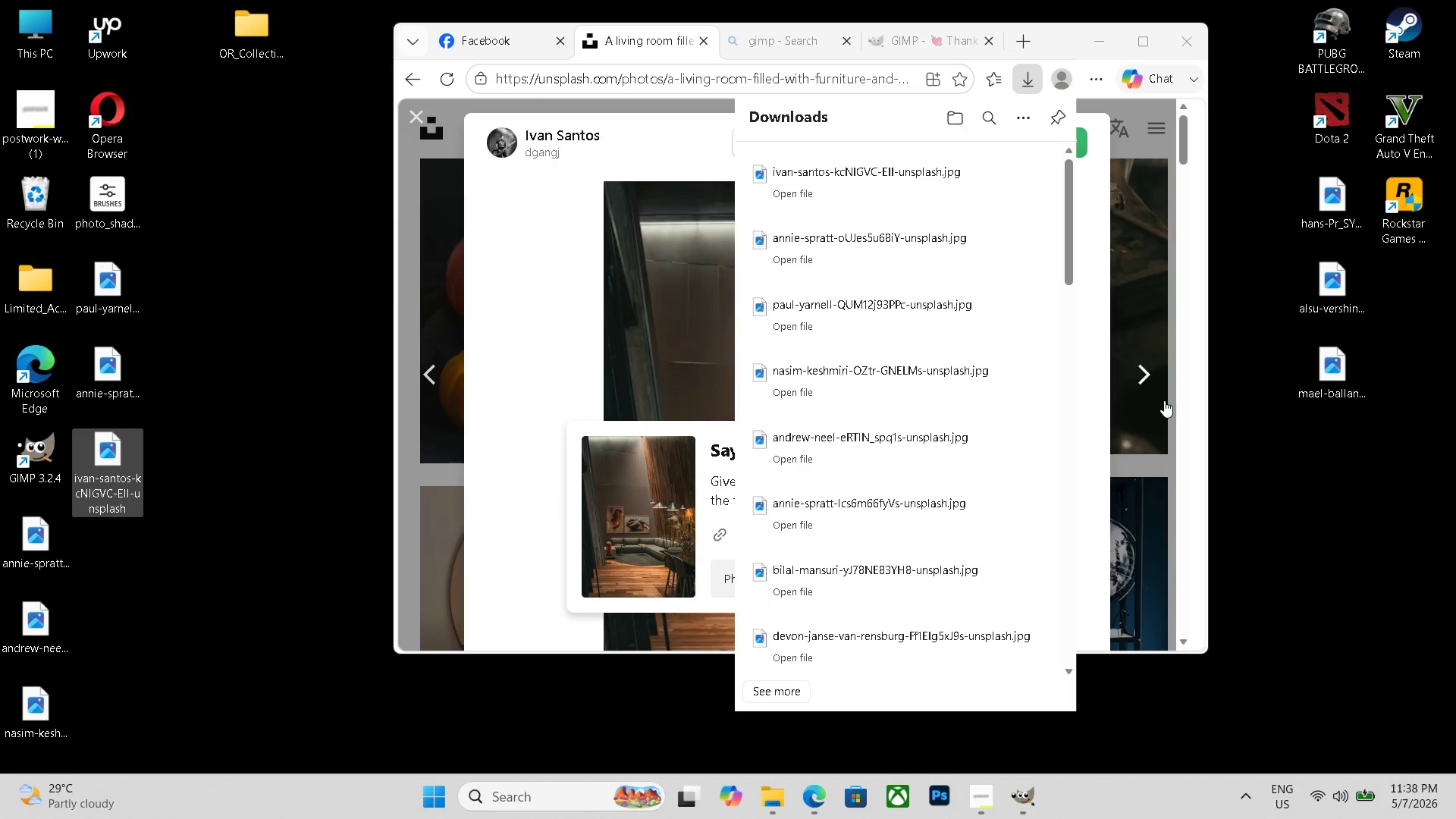 
left_click([1147, 383])
 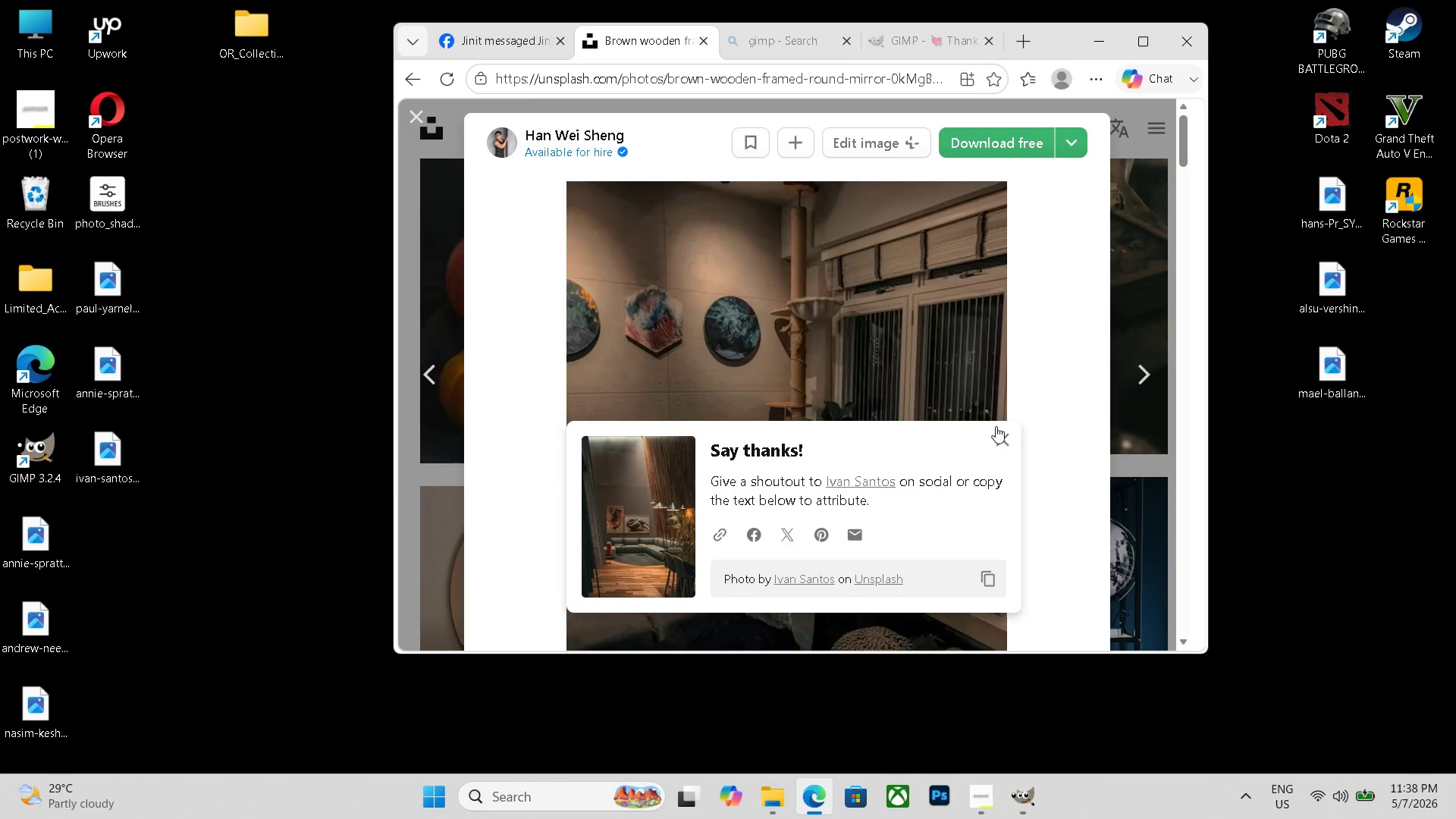 
left_click([1004, 433])
 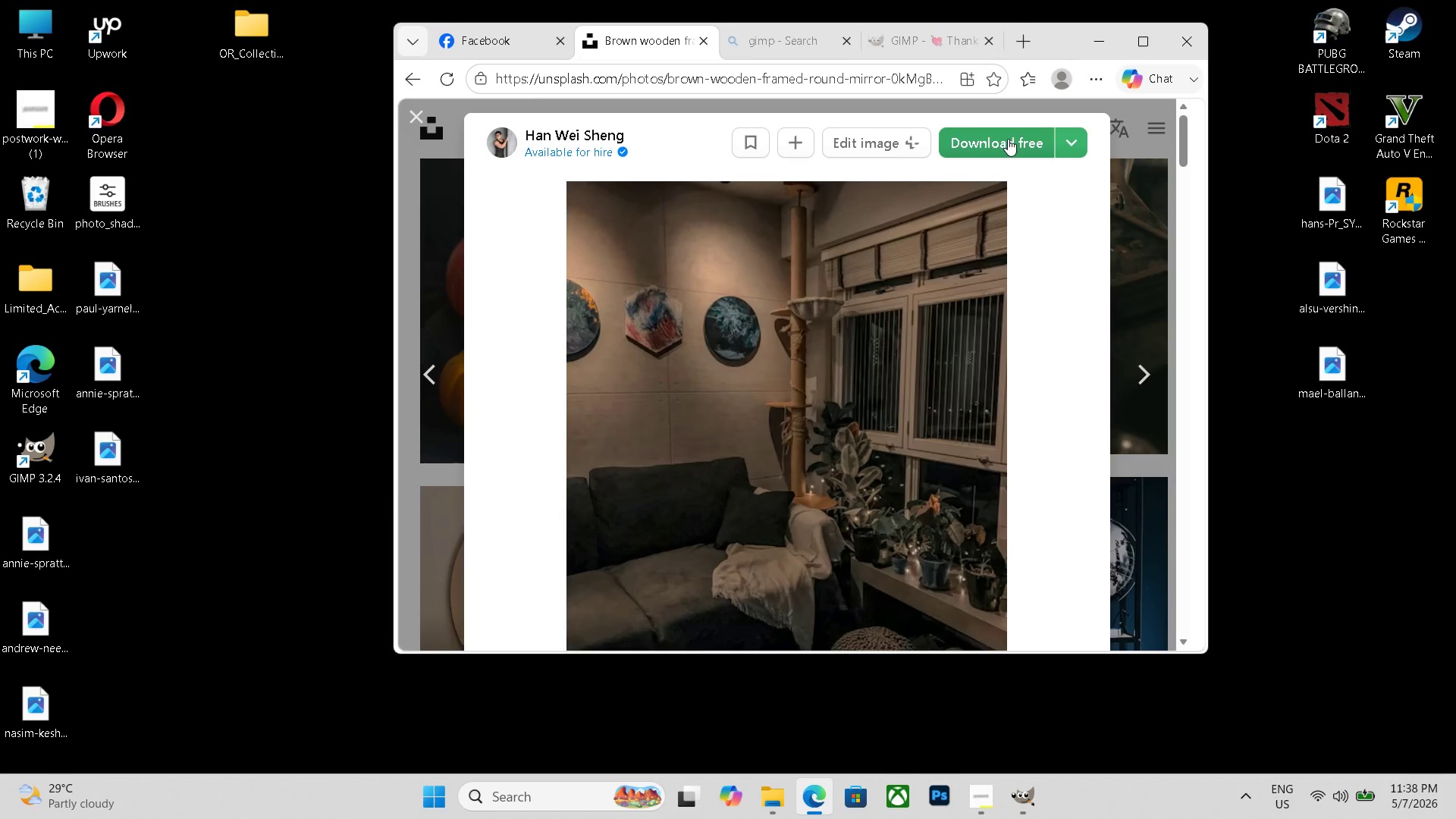 
left_click([1007, 139])
 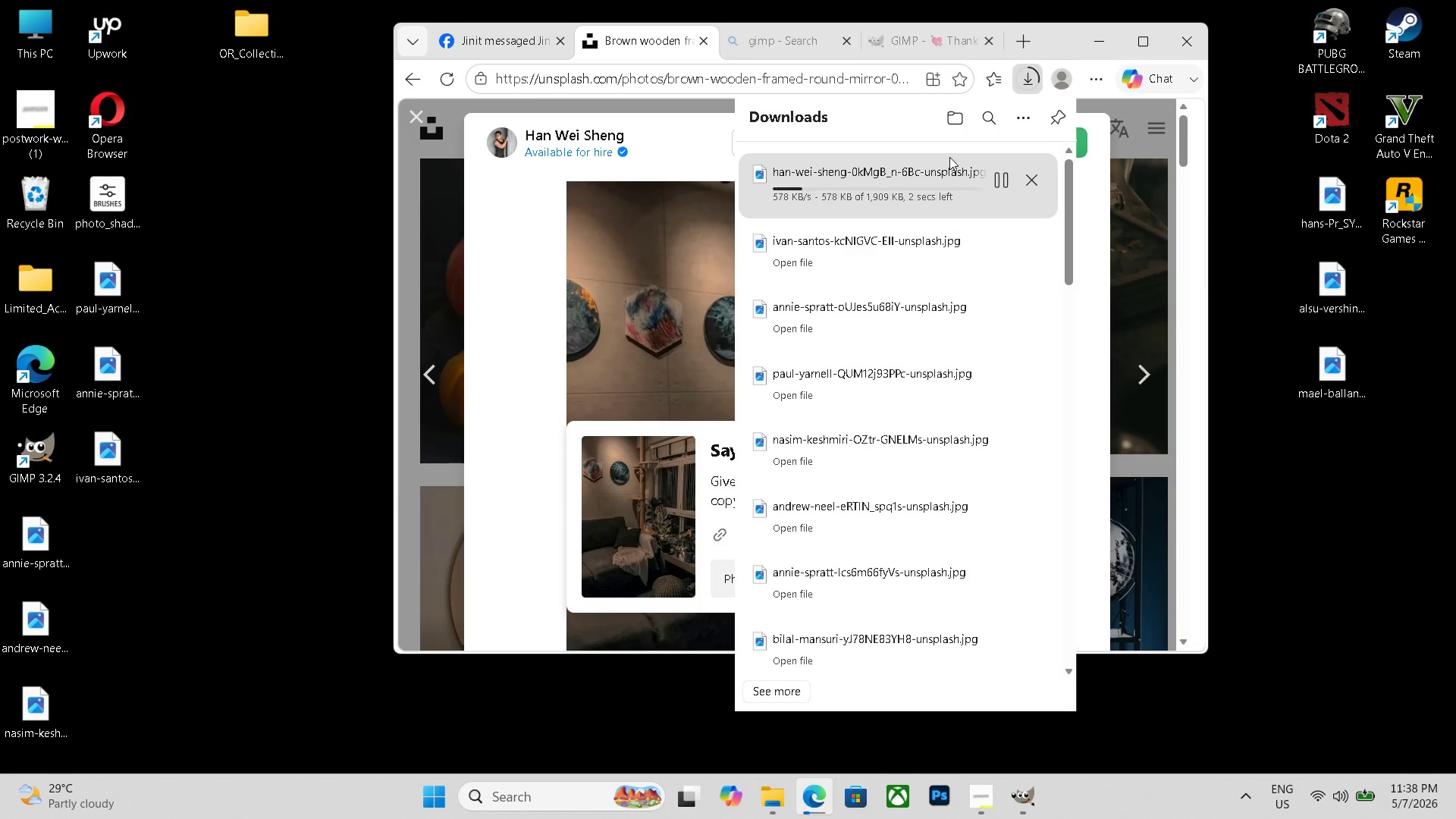 
mouse_move([918, 206])
 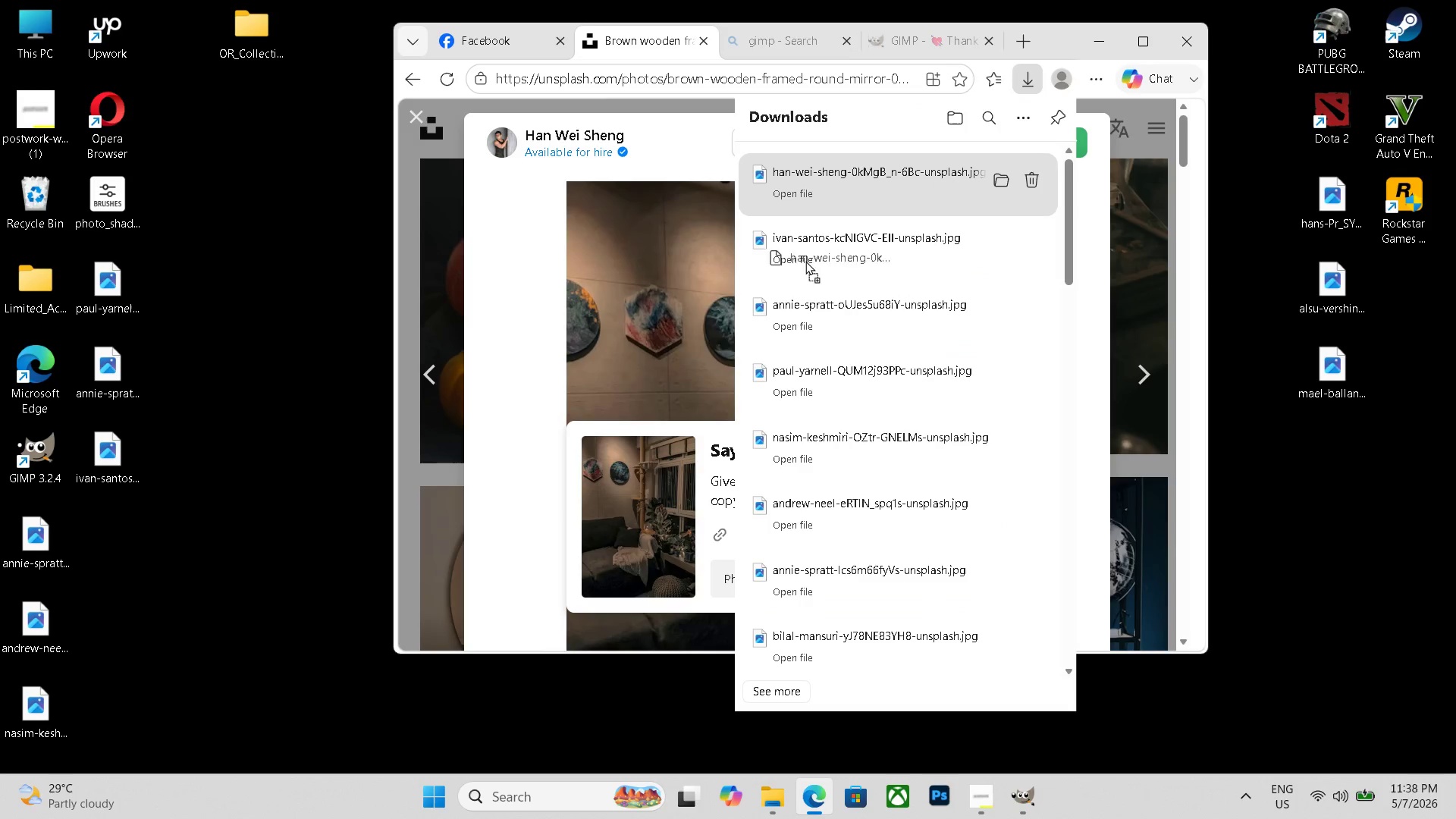 
left_click_drag(start_coordinate=[934, 200], to_coordinate=[109, 532])
 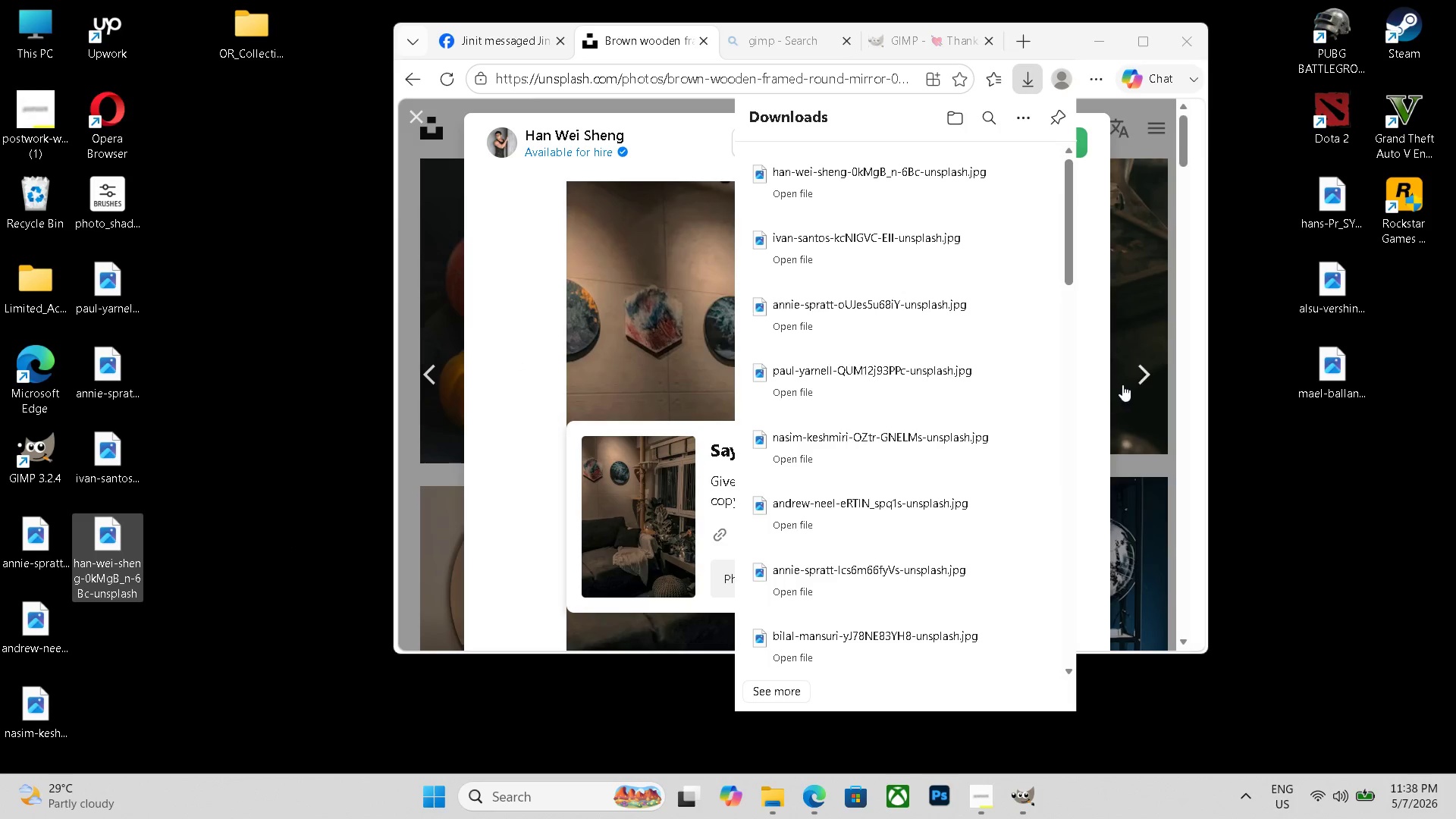 
left_click([1135, 380])
 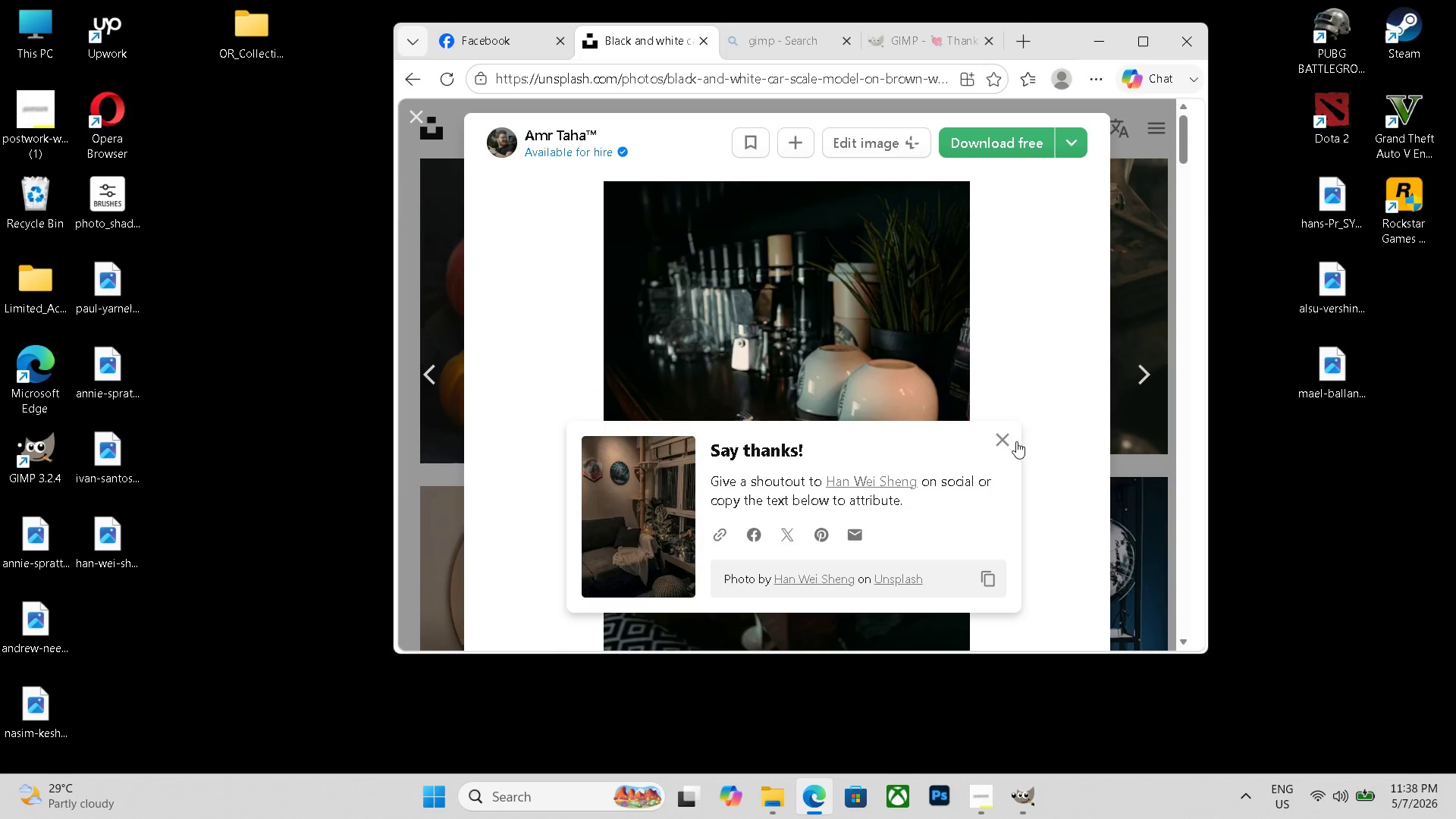 
left_click([1009, 445])
 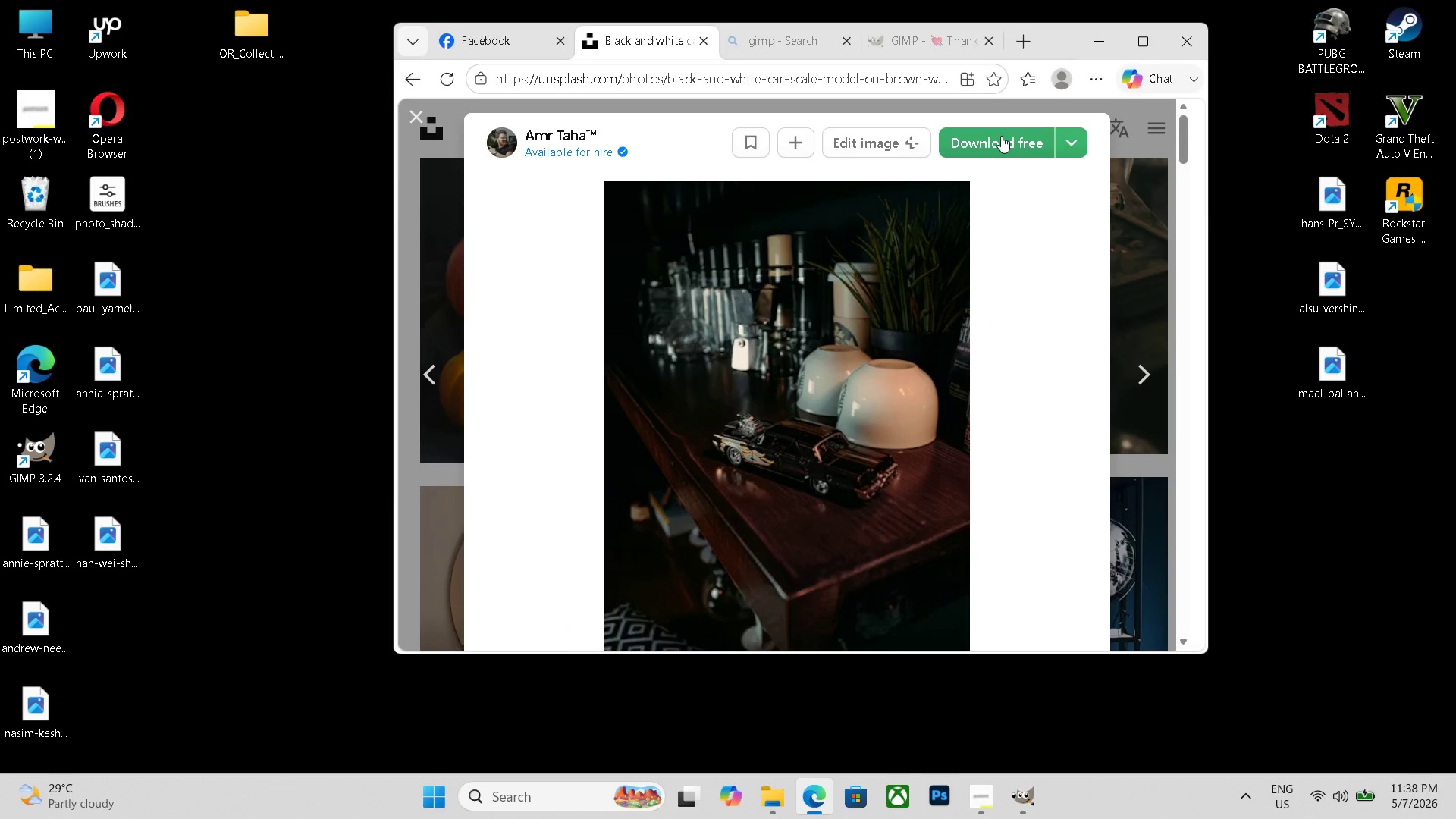 
left_click([1001, 136])
 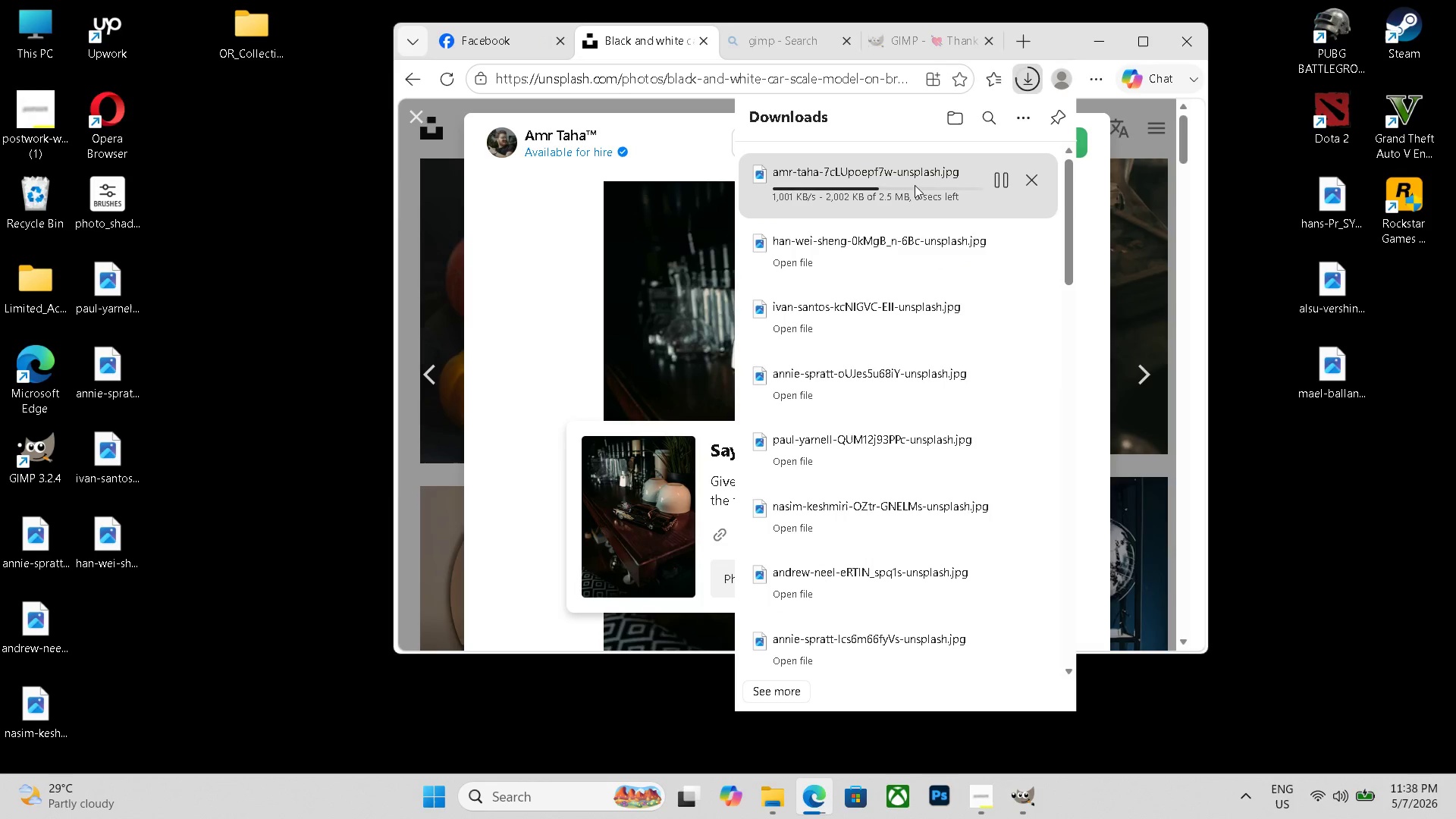 
left_click_drag(start_coordinate=[927, 187], to_coordinate=[106, 598])
 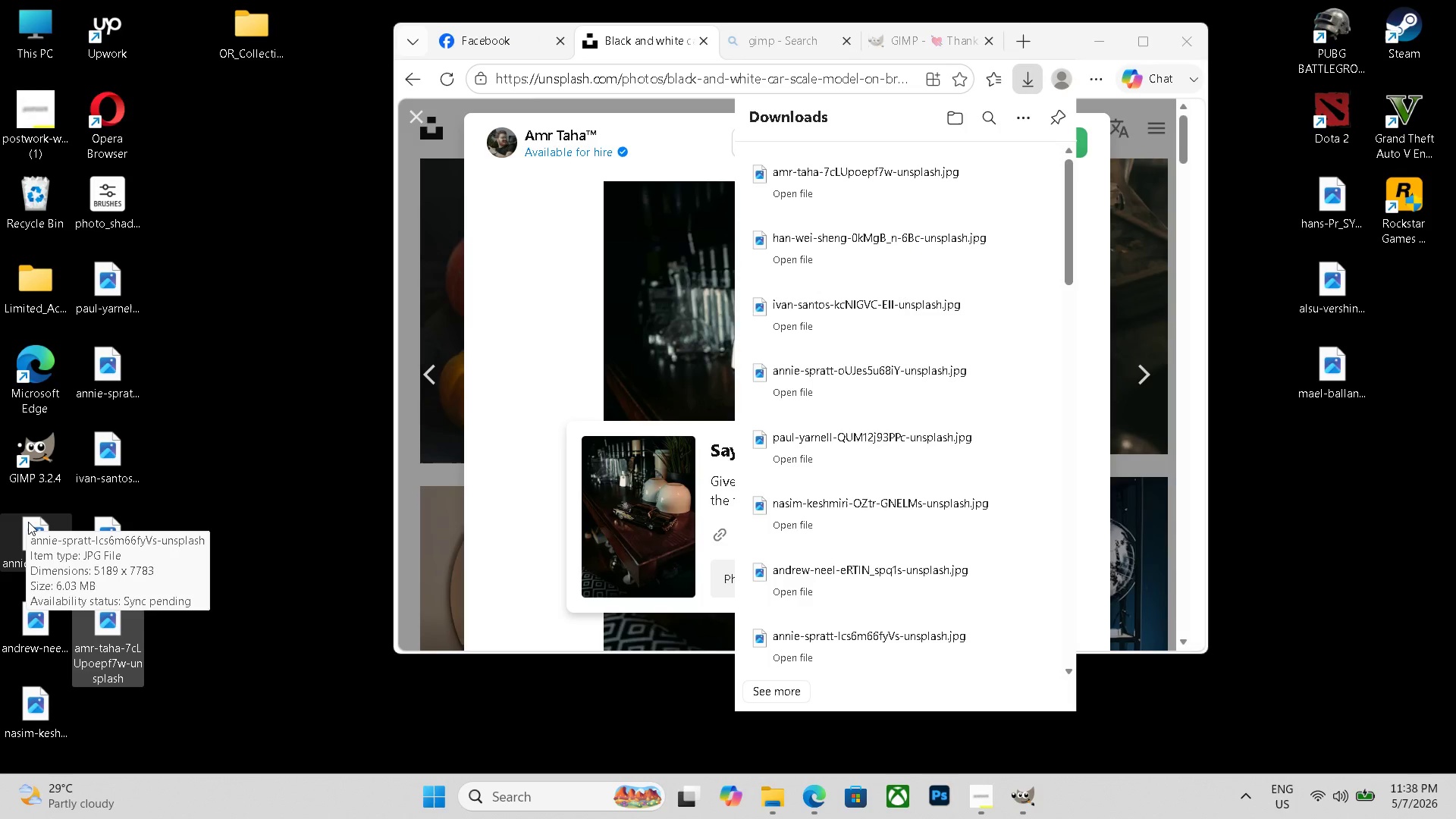 
wait(8.11)
 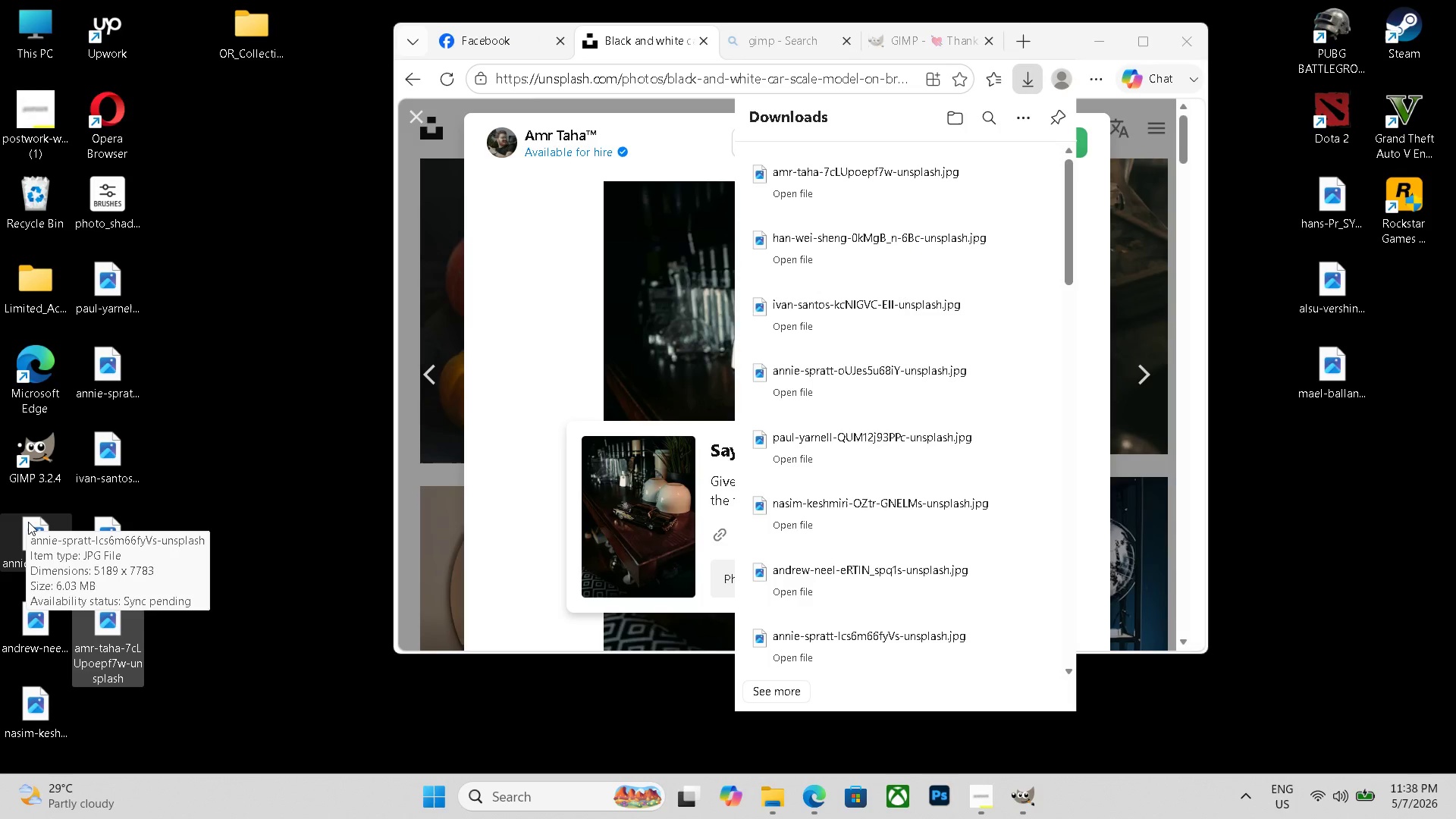 
left_click([1168, 378])
 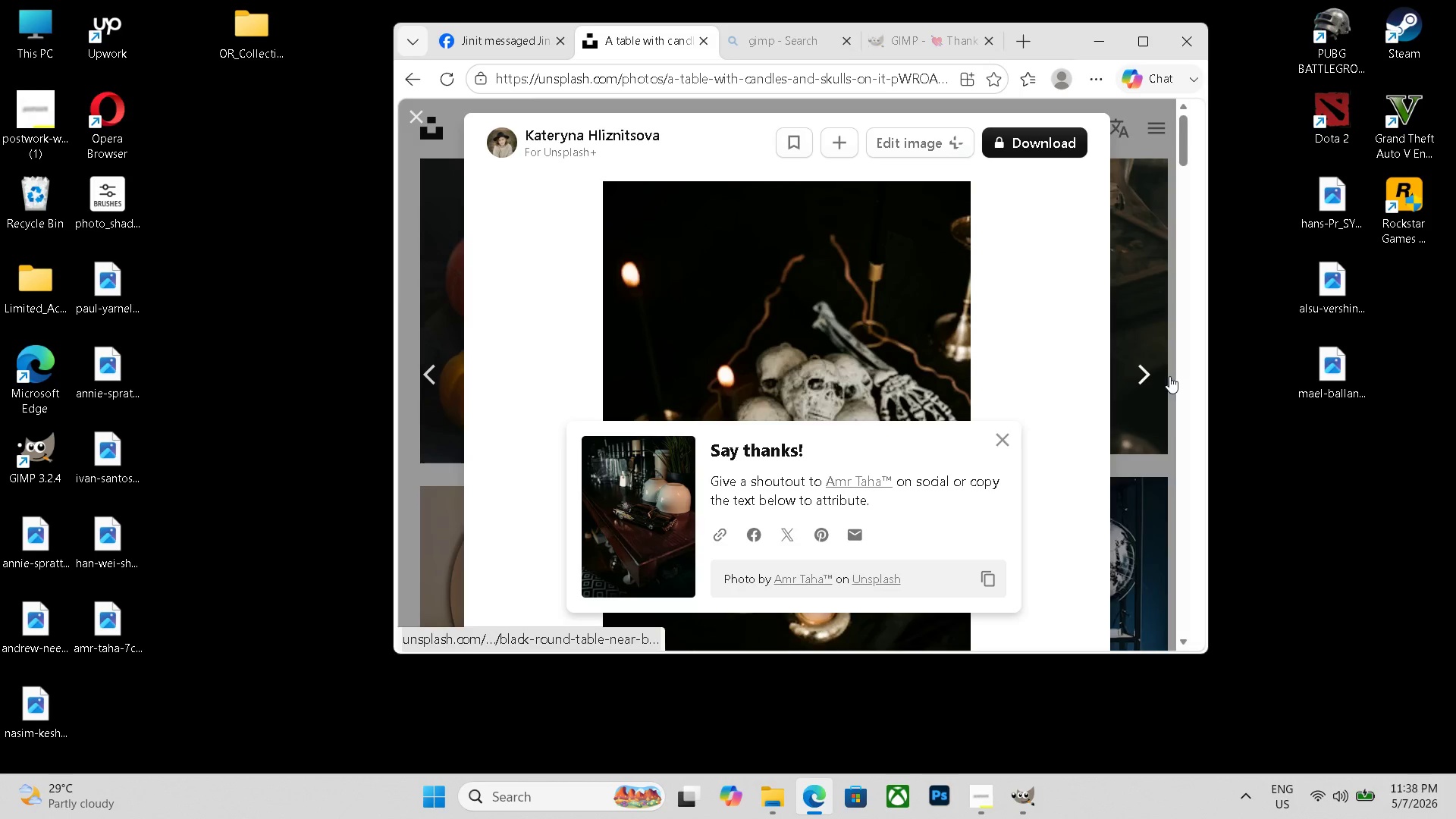 
left_click([1153, 381])
 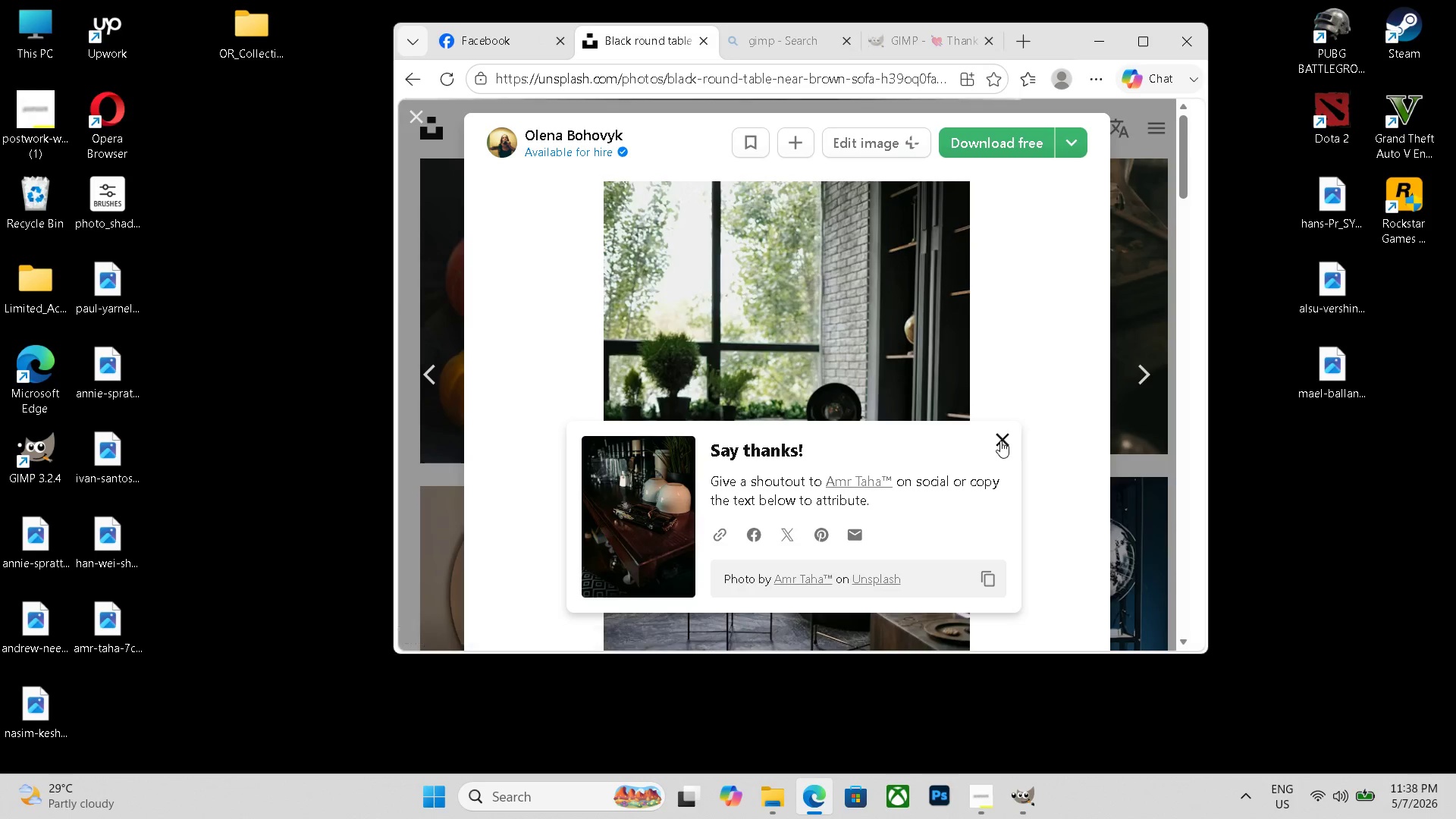 
left_click([1000, 441])
 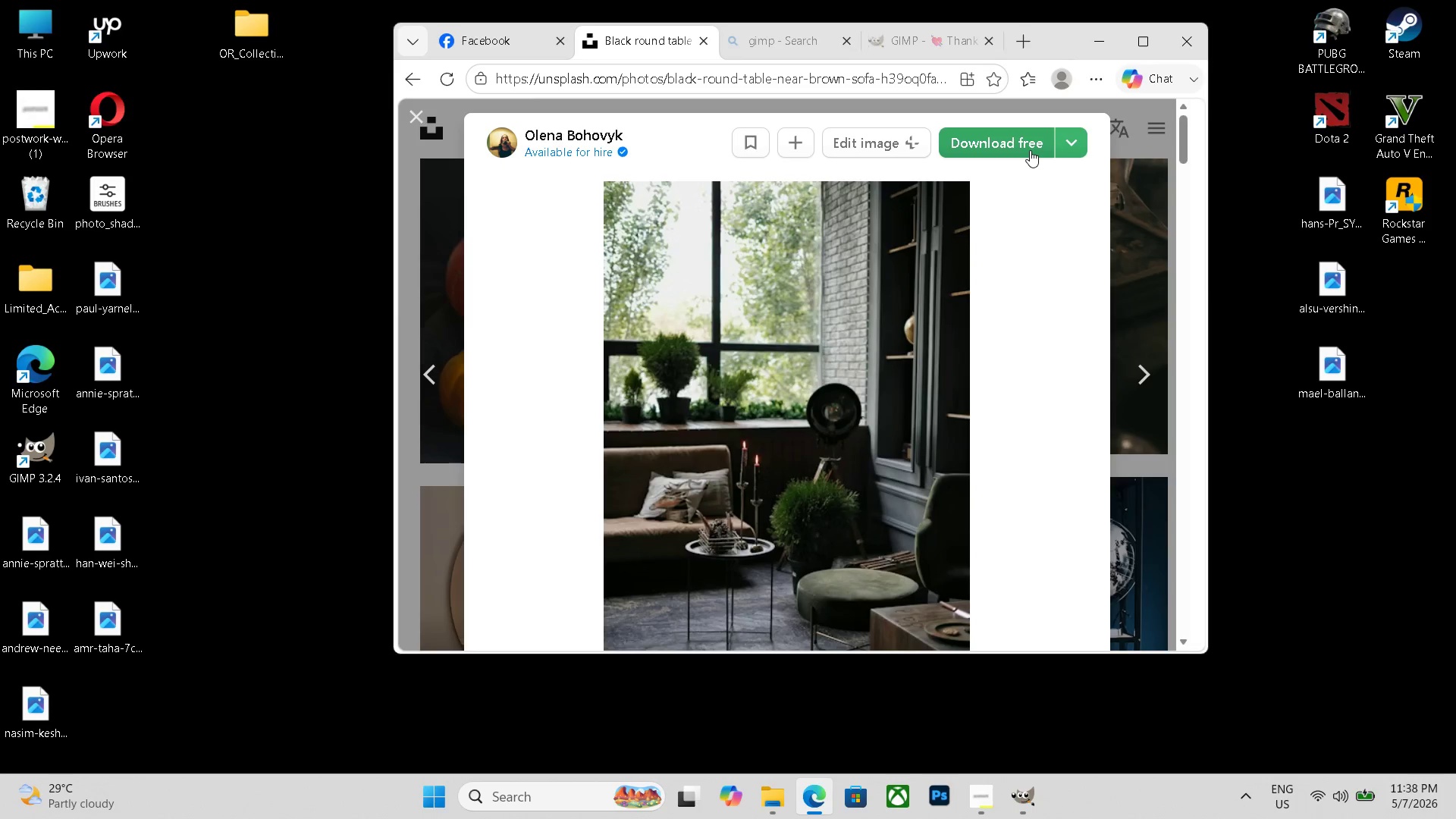 
left_click([1030, 150])
 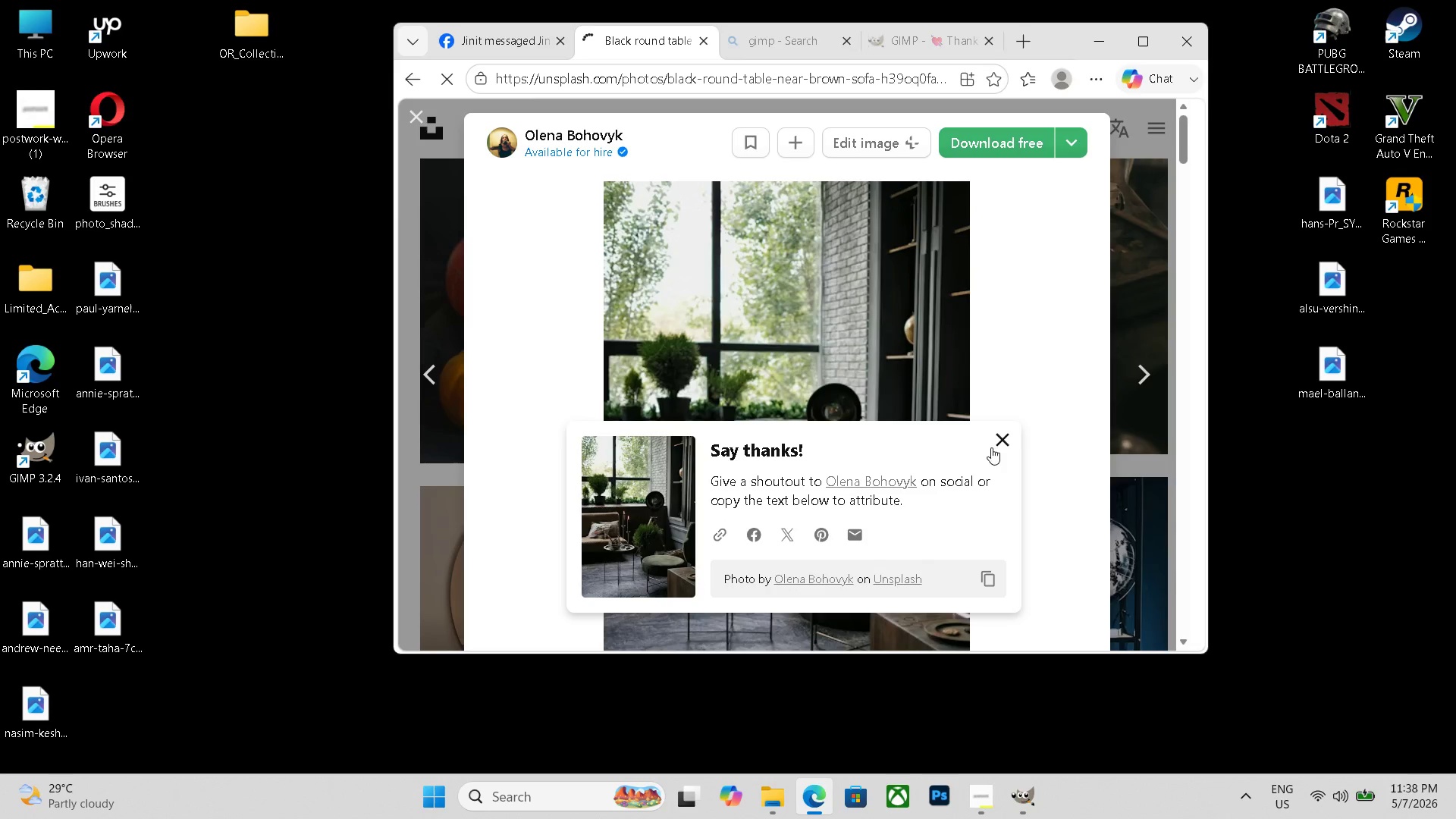 
left_click([1001, 445])
 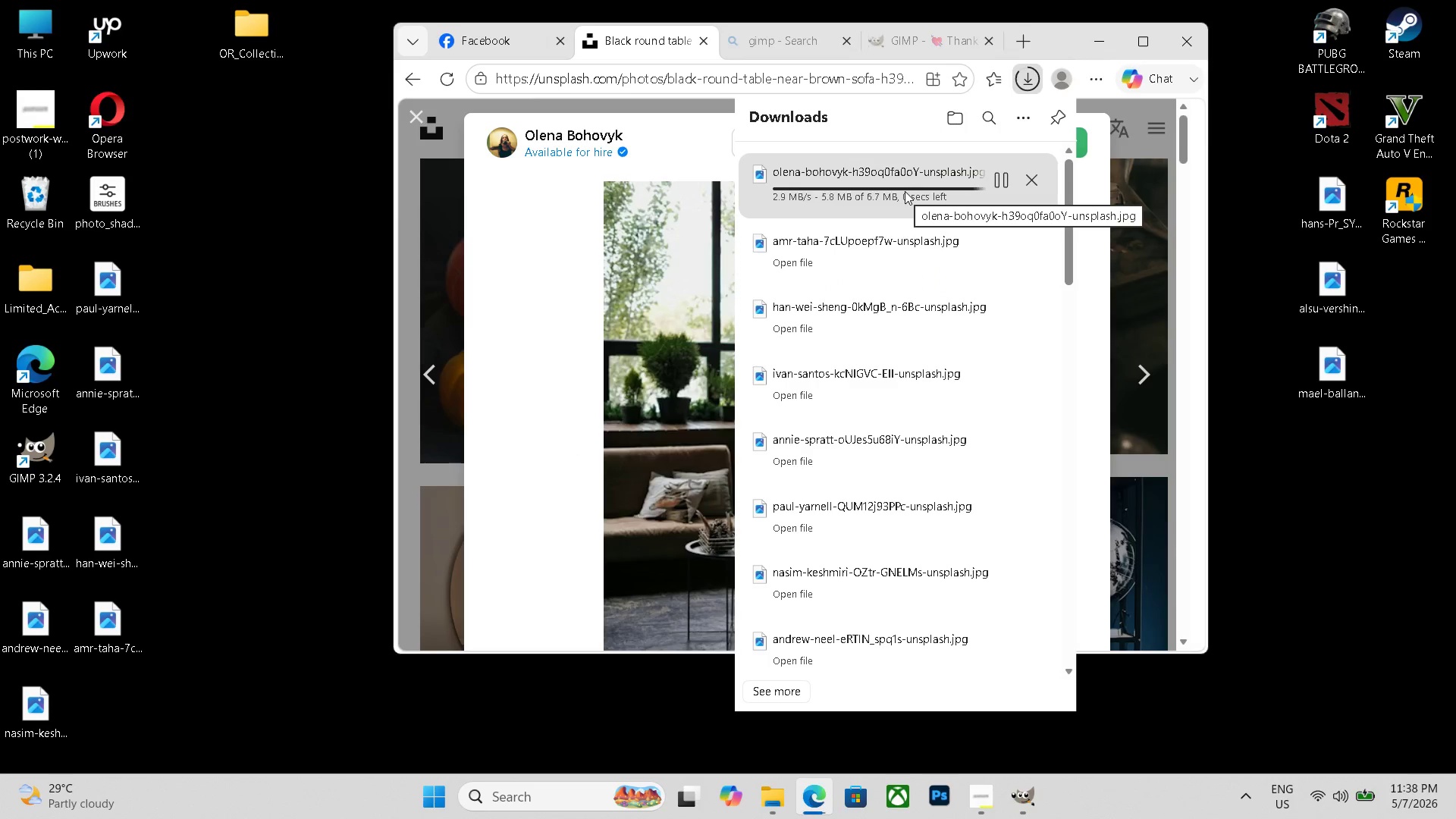 
left_click_drag(start_coordinate=[905, 191], to_coordinate=[118, 692])
 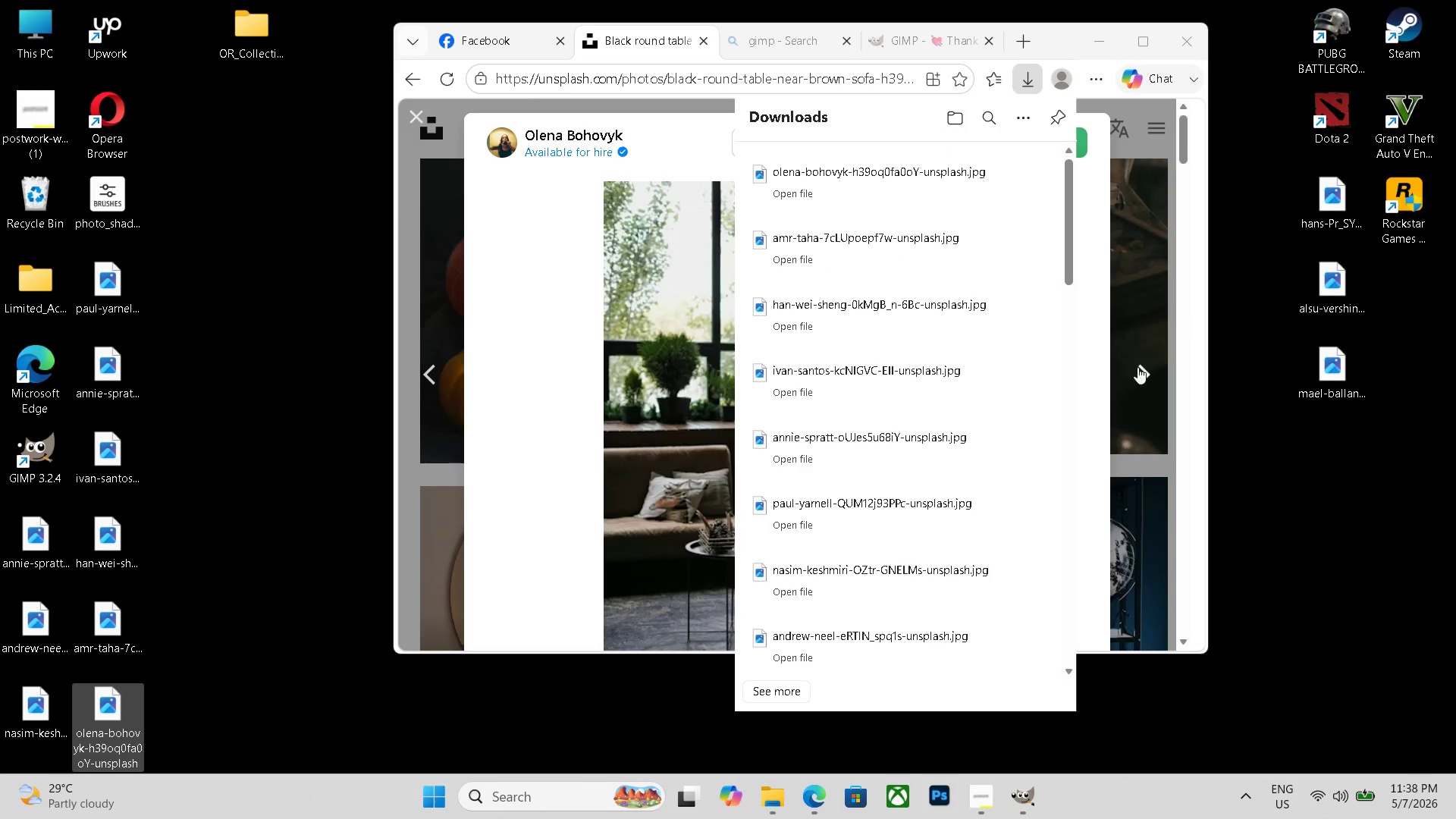 
left_click([1135, 369])
 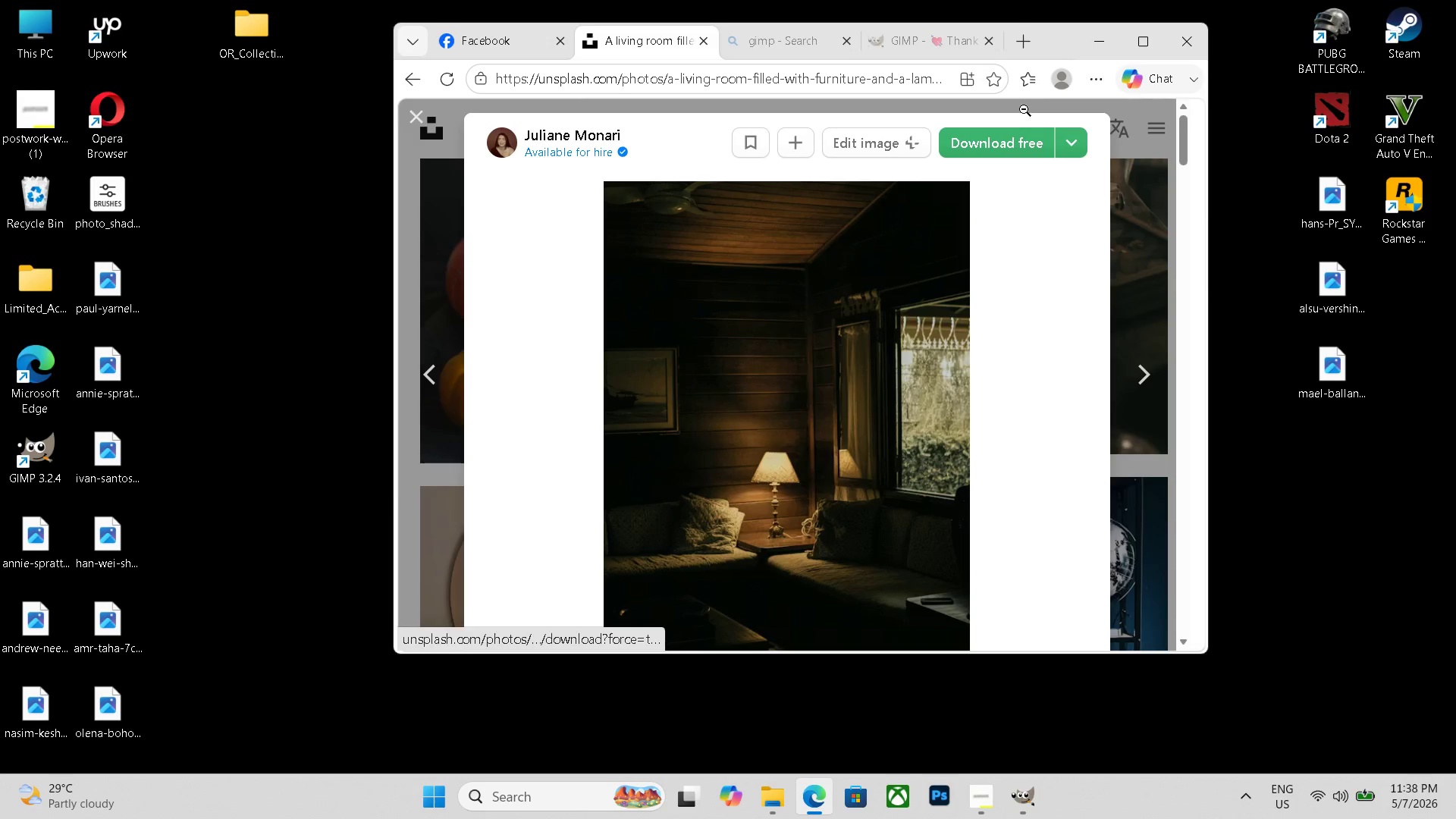 
left_click([1016, 130])
 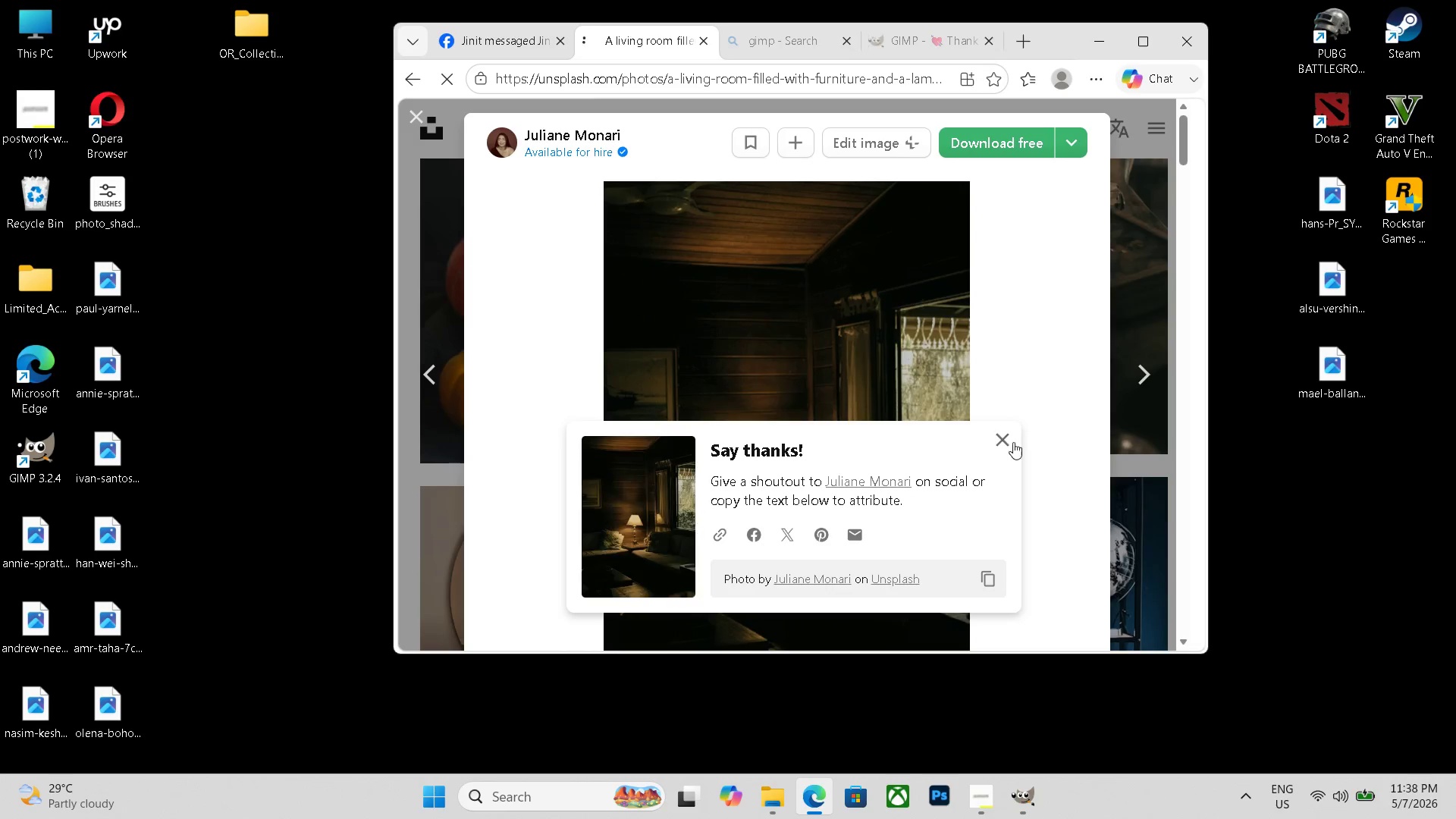 
left_click([1010, 442])
 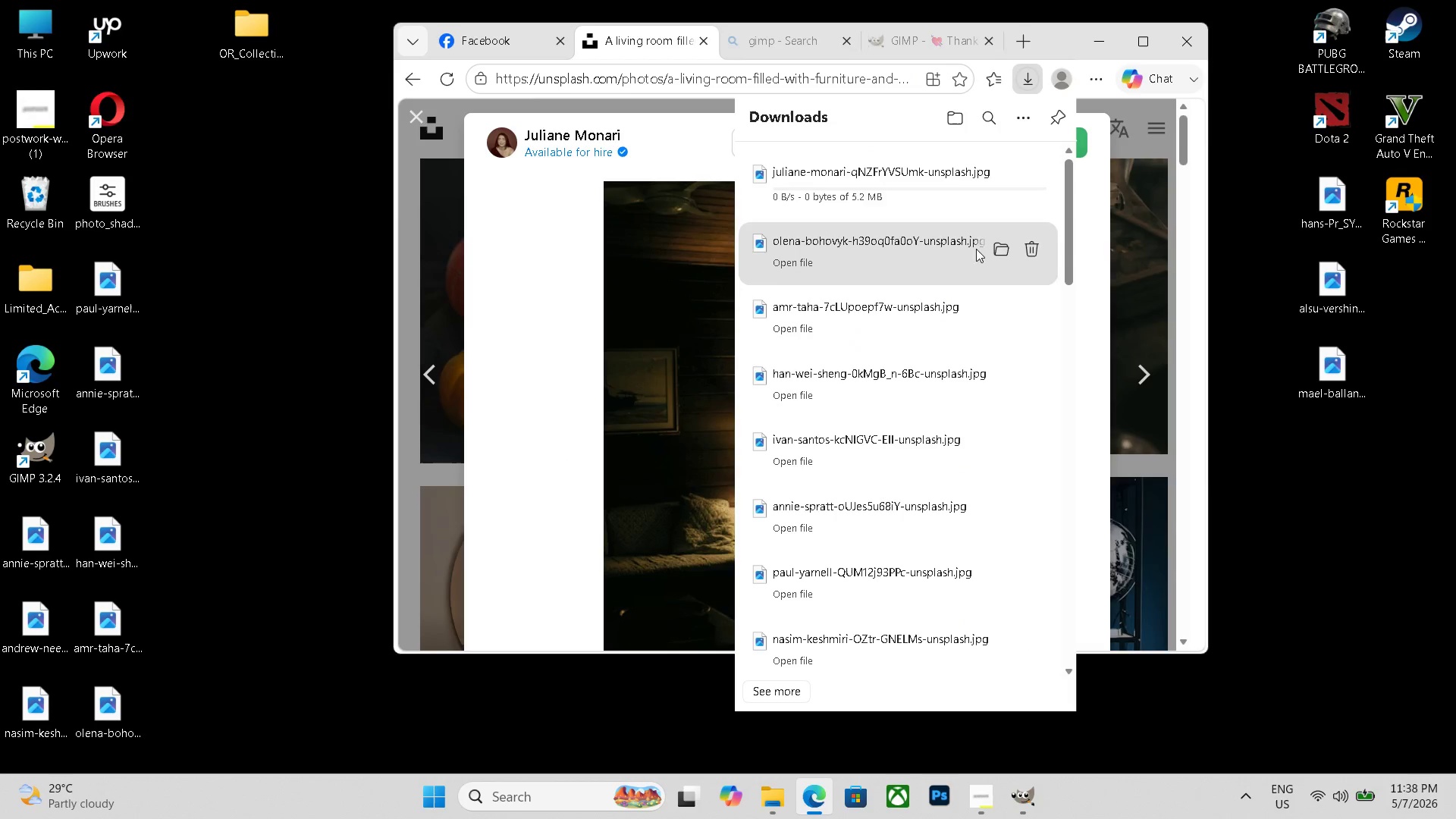 
mouse_move([934, 206])
 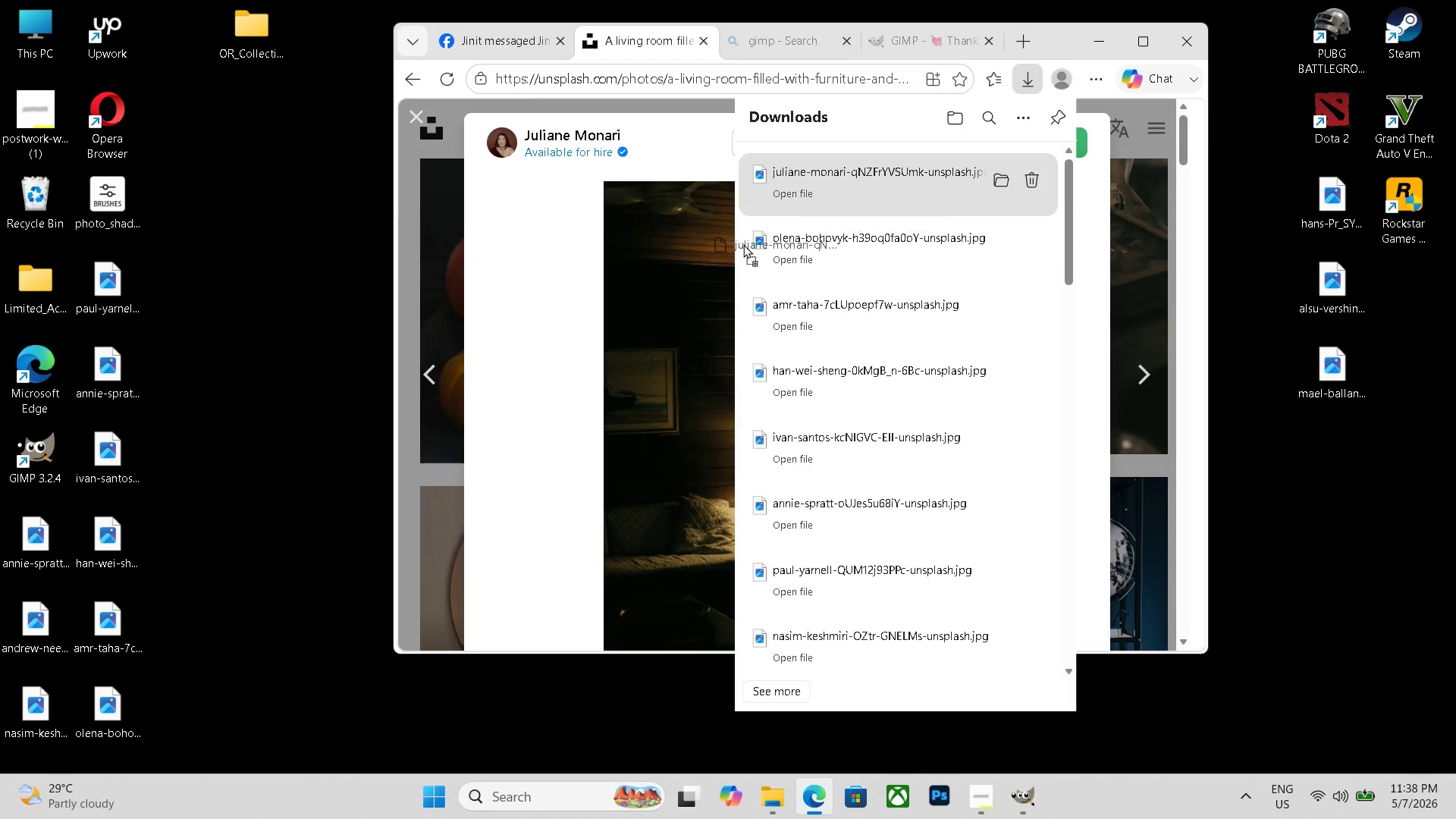 
left_click_drag(start_coordinate=[948, 202], to_coordinate=[157, 39])
 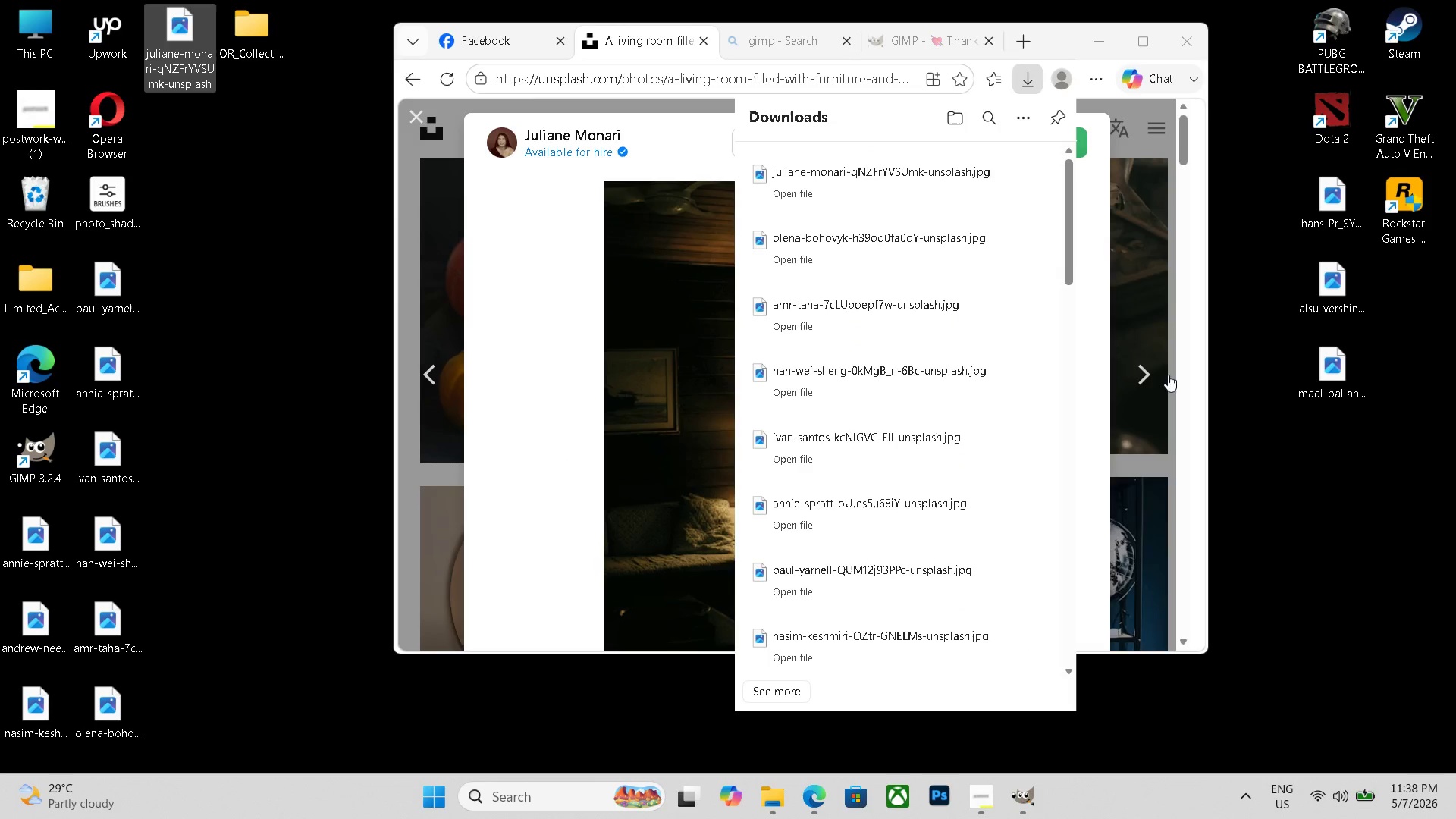 
left_click([1144, 371])
 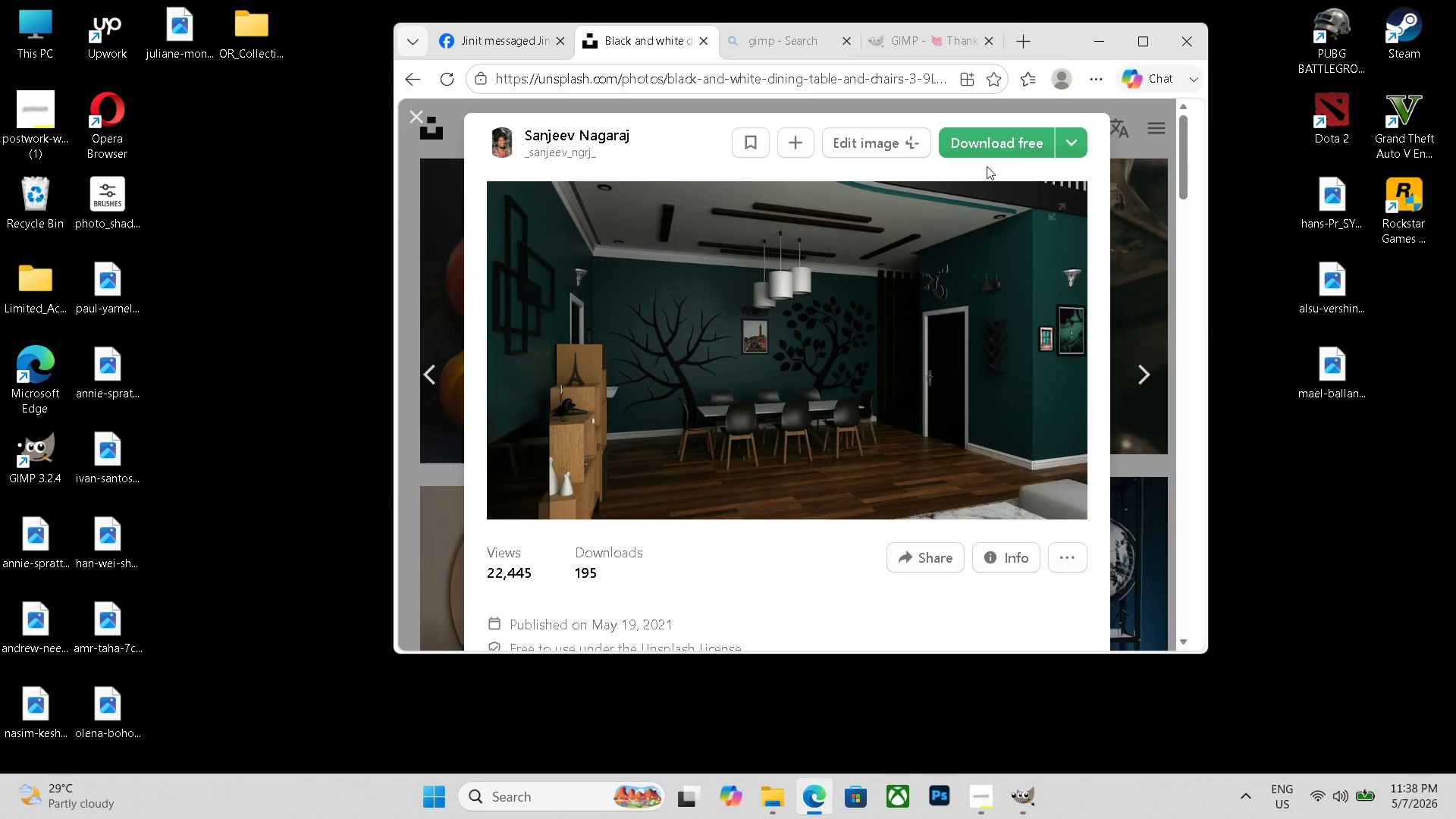 
left_click([1007, 143])
 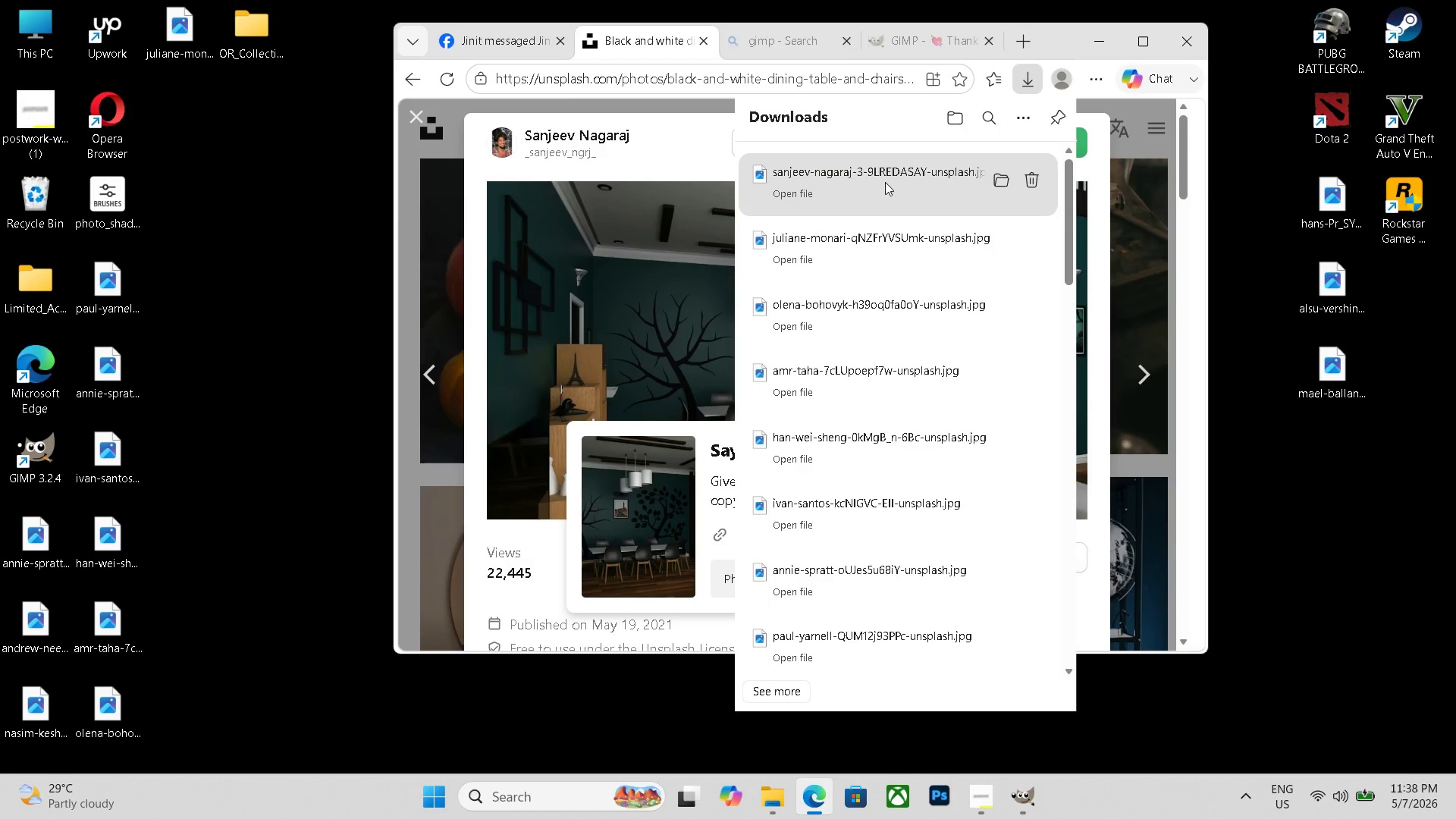 
left_click_drag(start_coordinate=[877, 183], to_coordinate=[184, 111])
 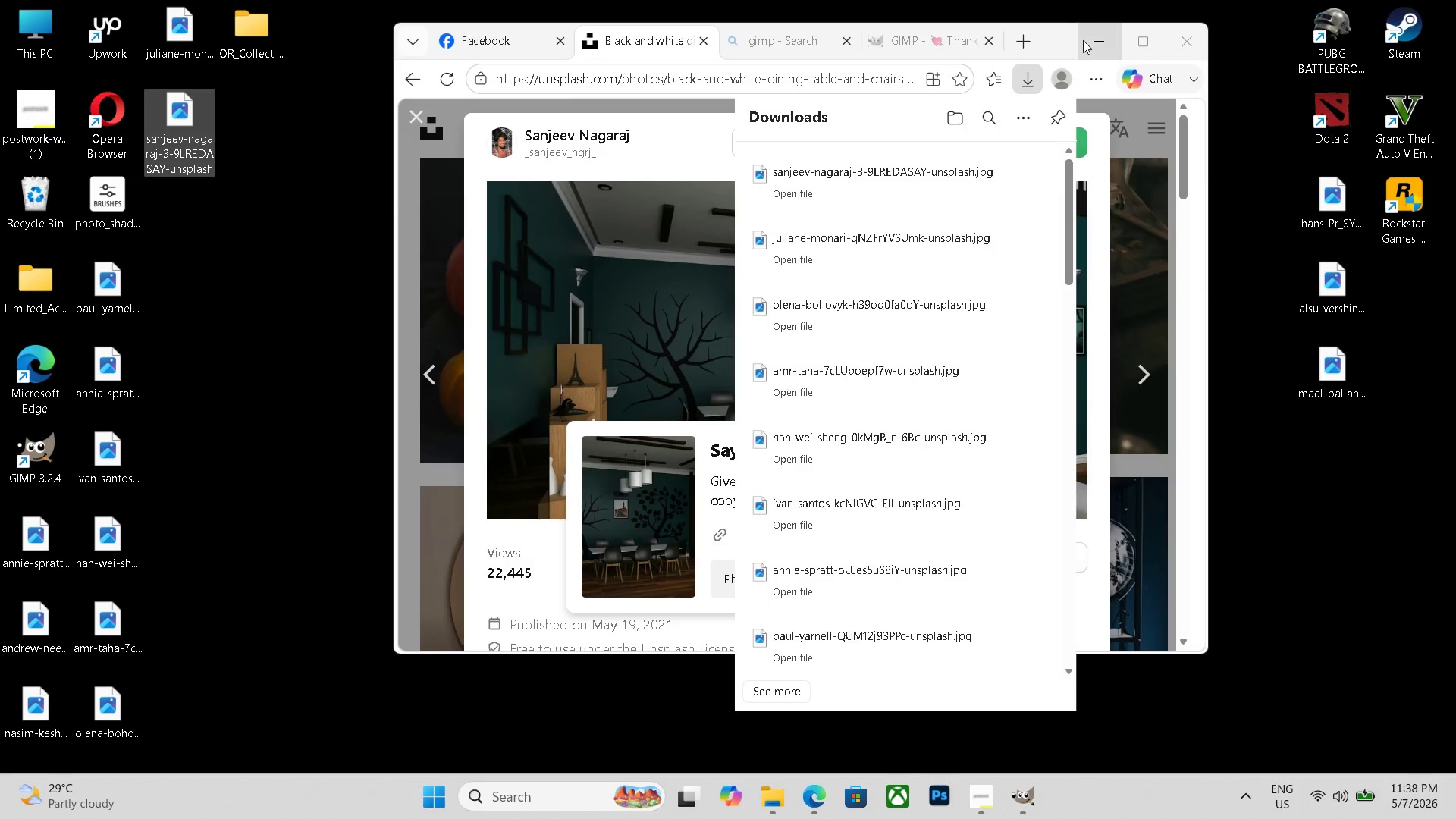 
left_click([1081, 40])
 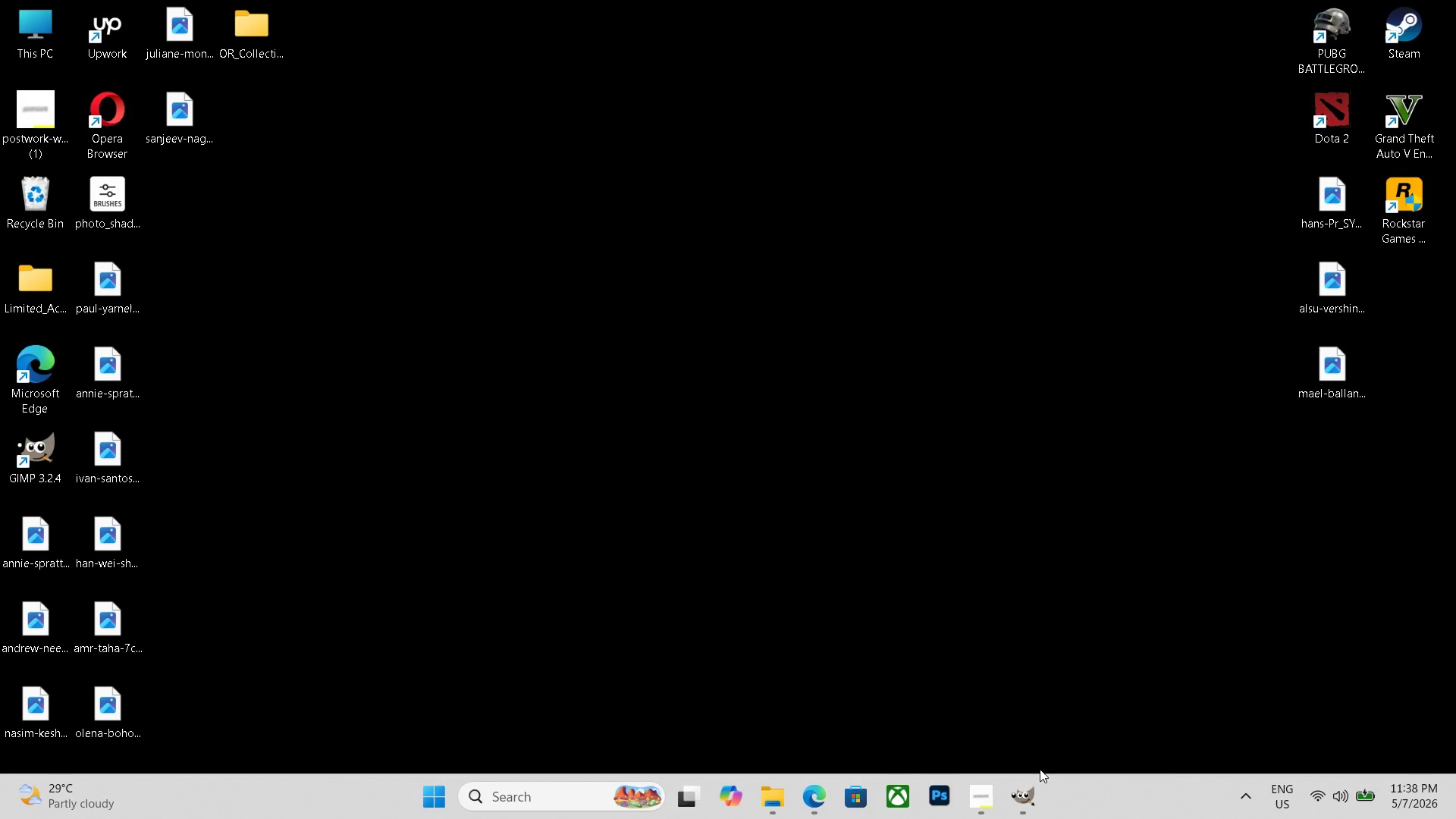 
double_click([1024, 792])
 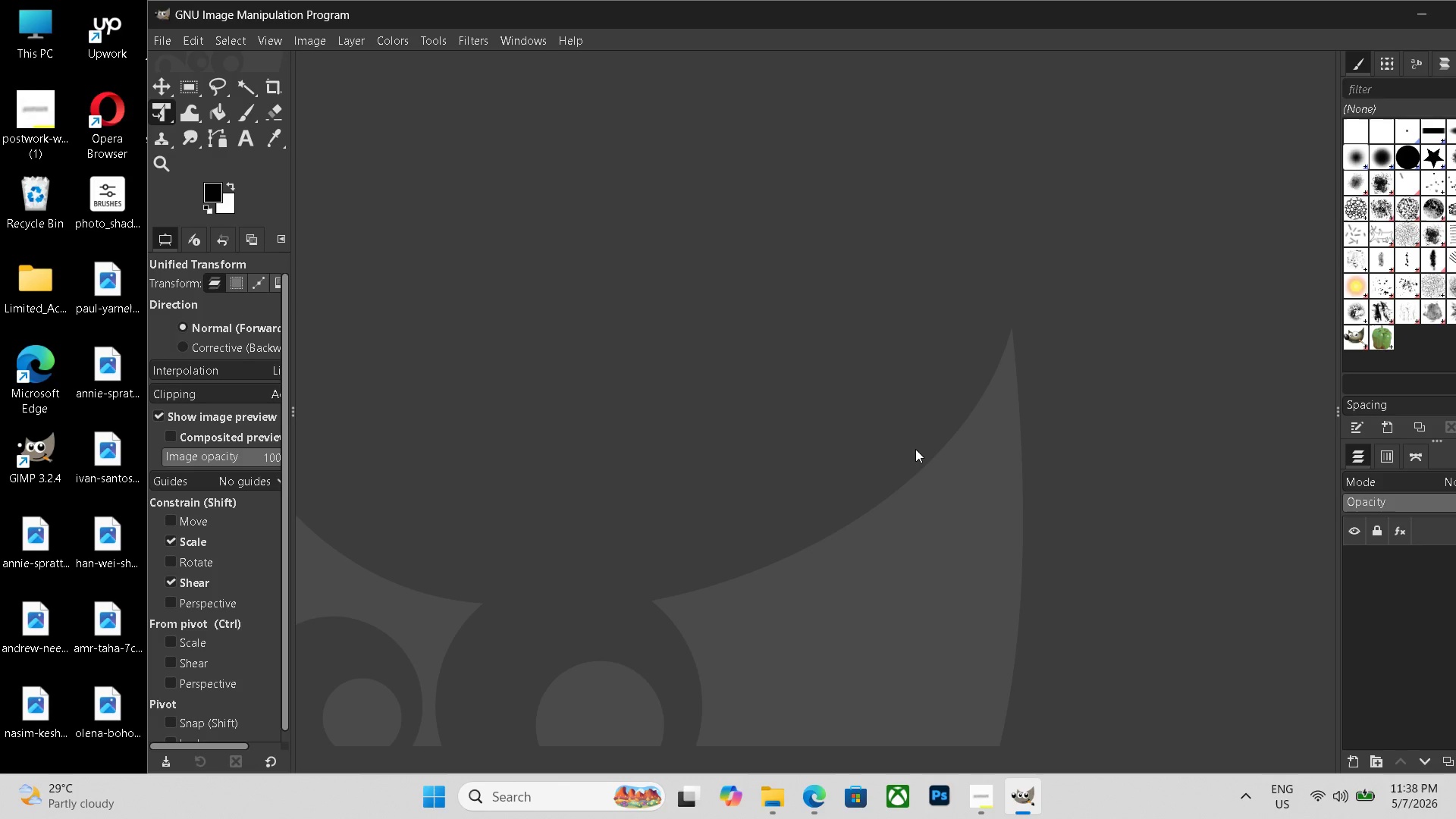 
hold_key(key=ControlLeft, duration=0.73)